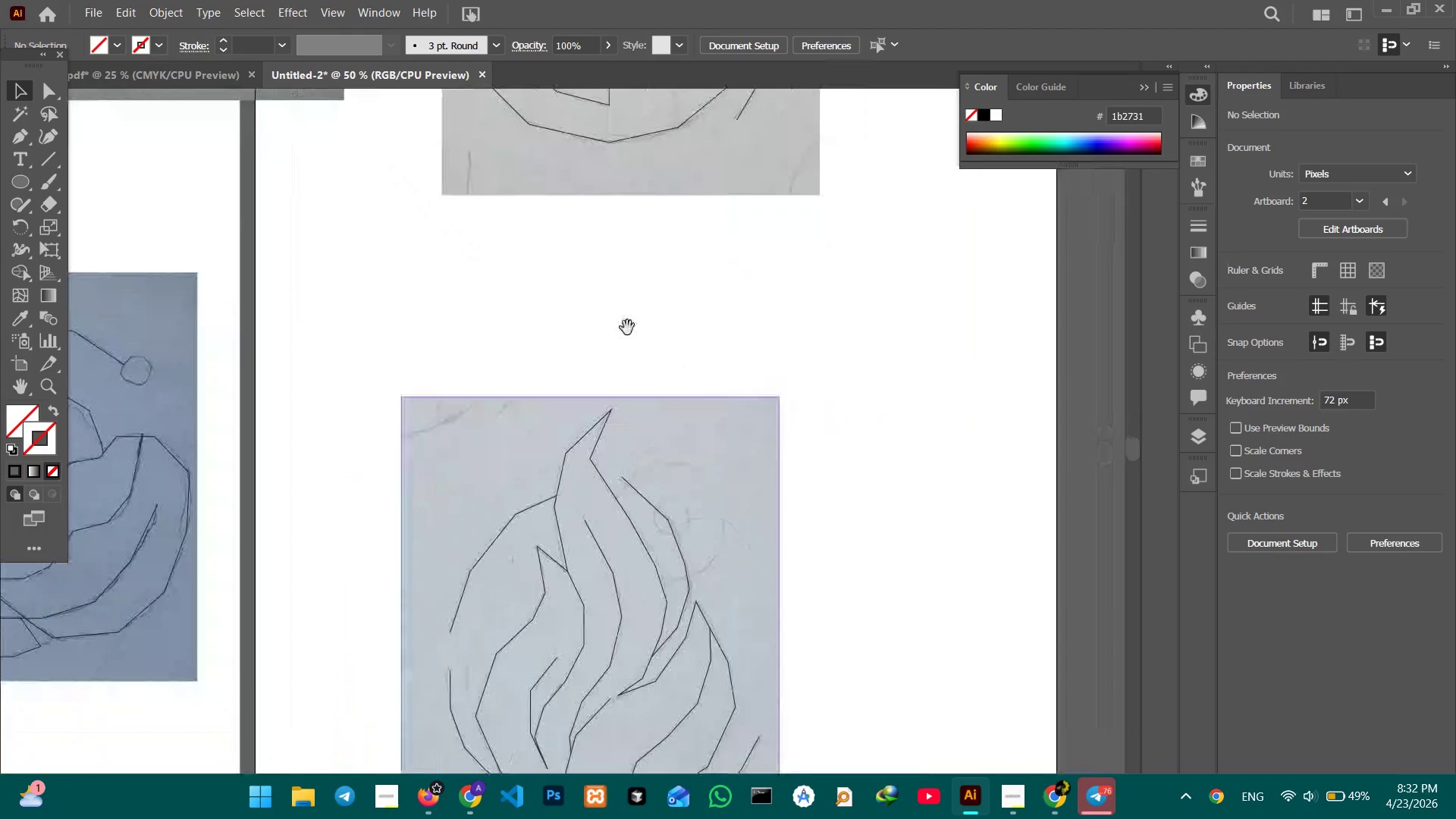 
hold_key(key=Space, duration=1.5)
 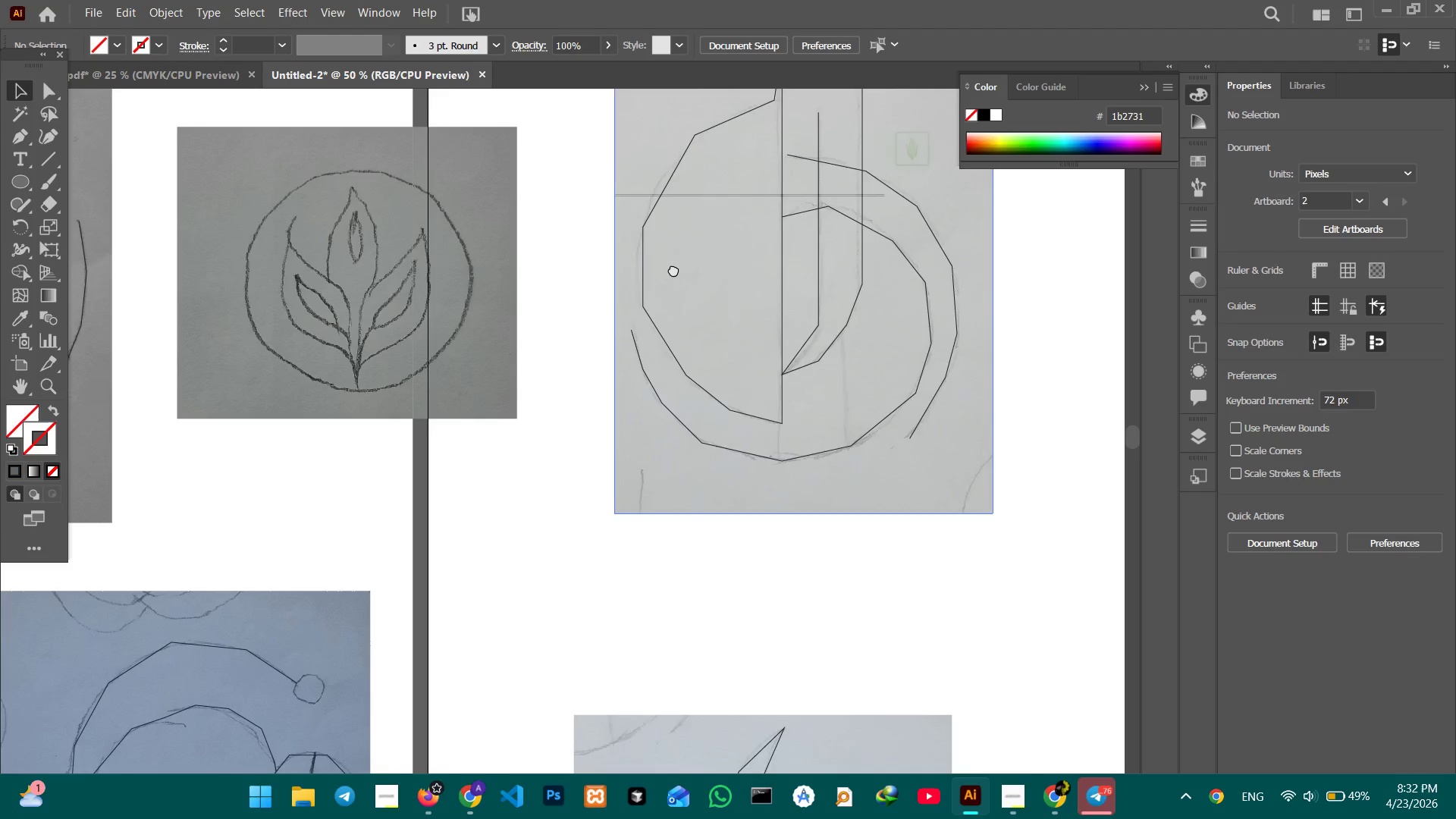 
hold_key(key=Space, duration=1.5)
 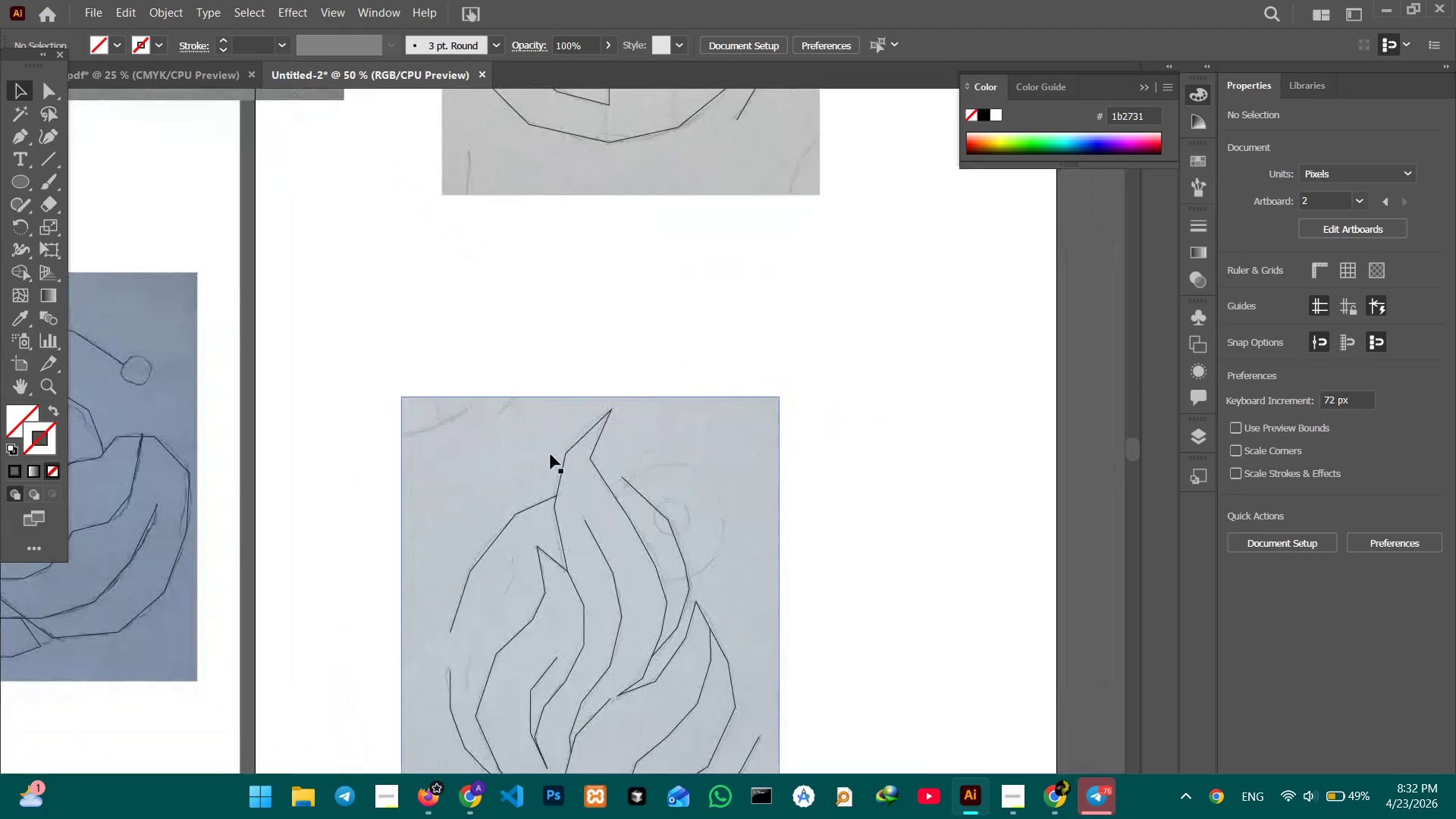 
left_click_drag(start_coordinate=[794, 566], to_coordinate=[627, 328])
 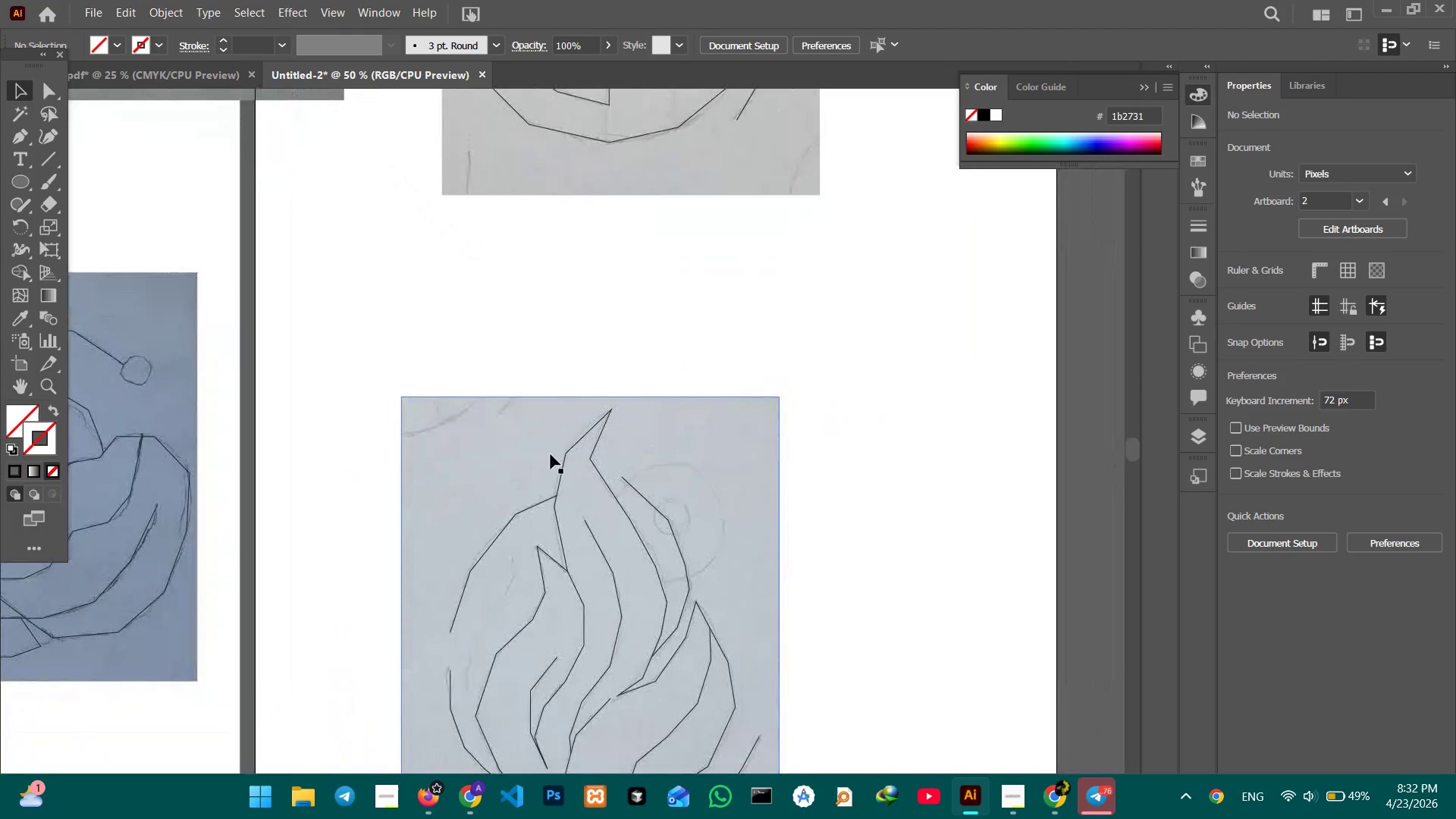 
key(Space)
 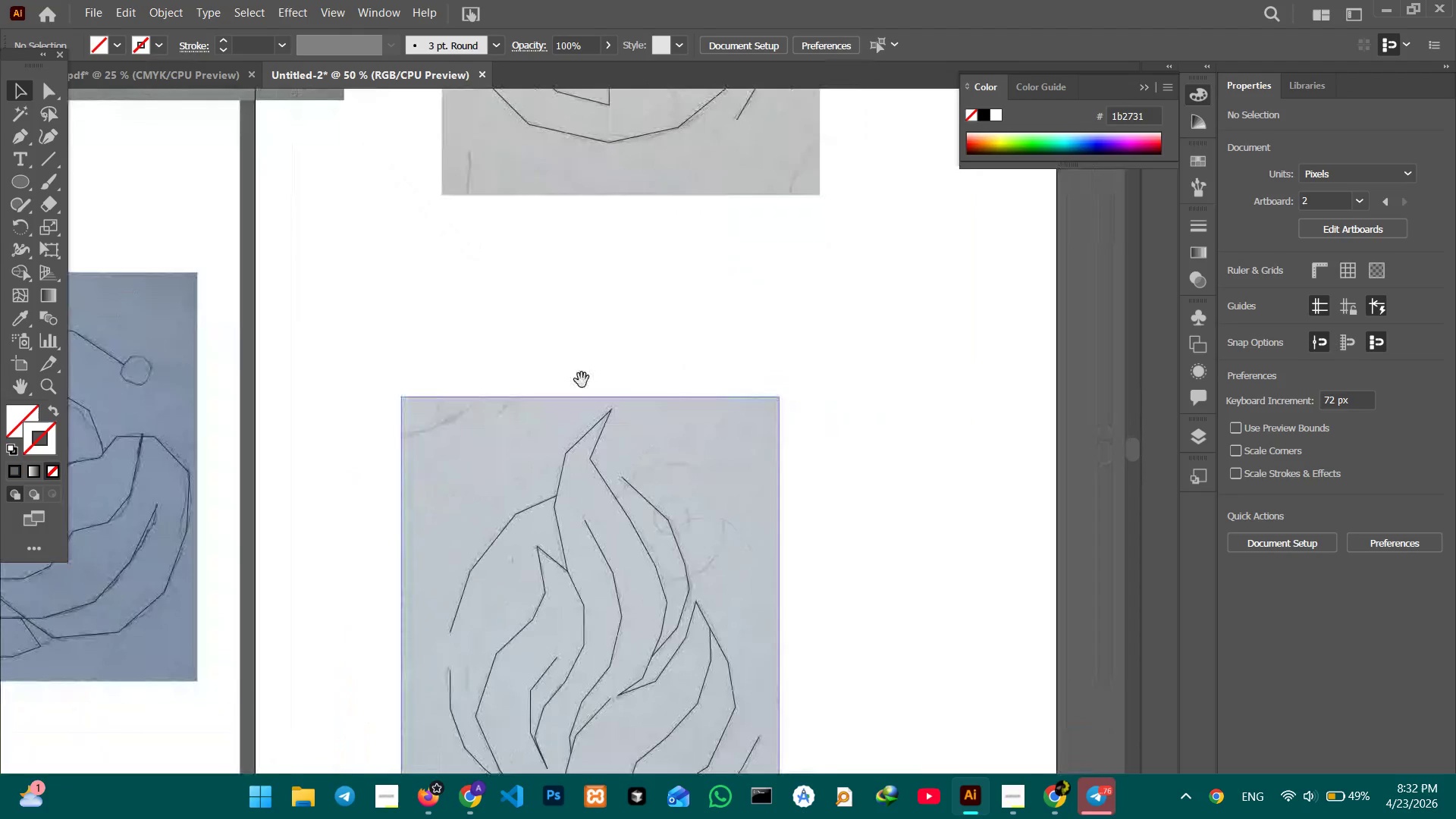 
key(Space)
 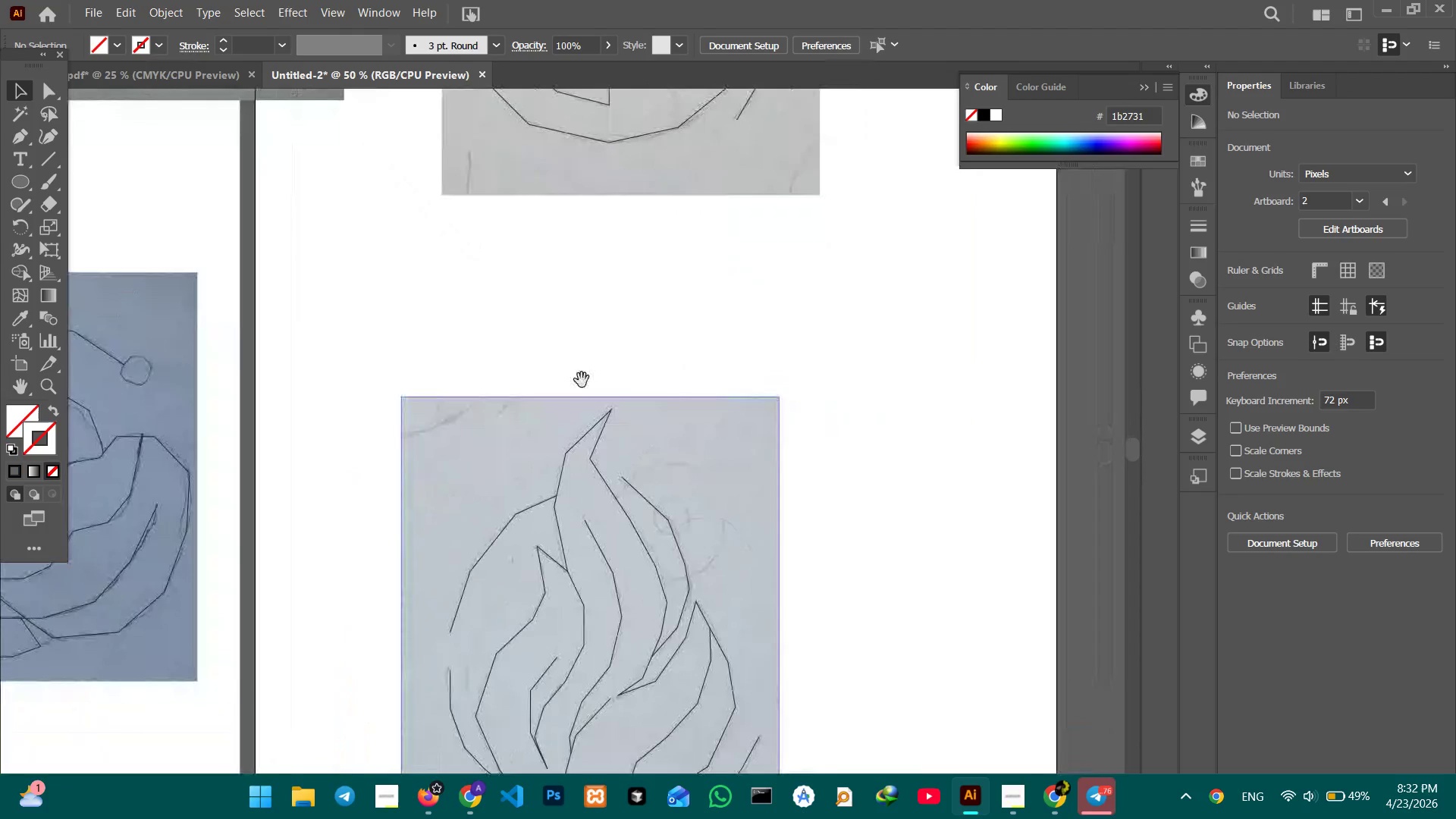 
key(Space)
 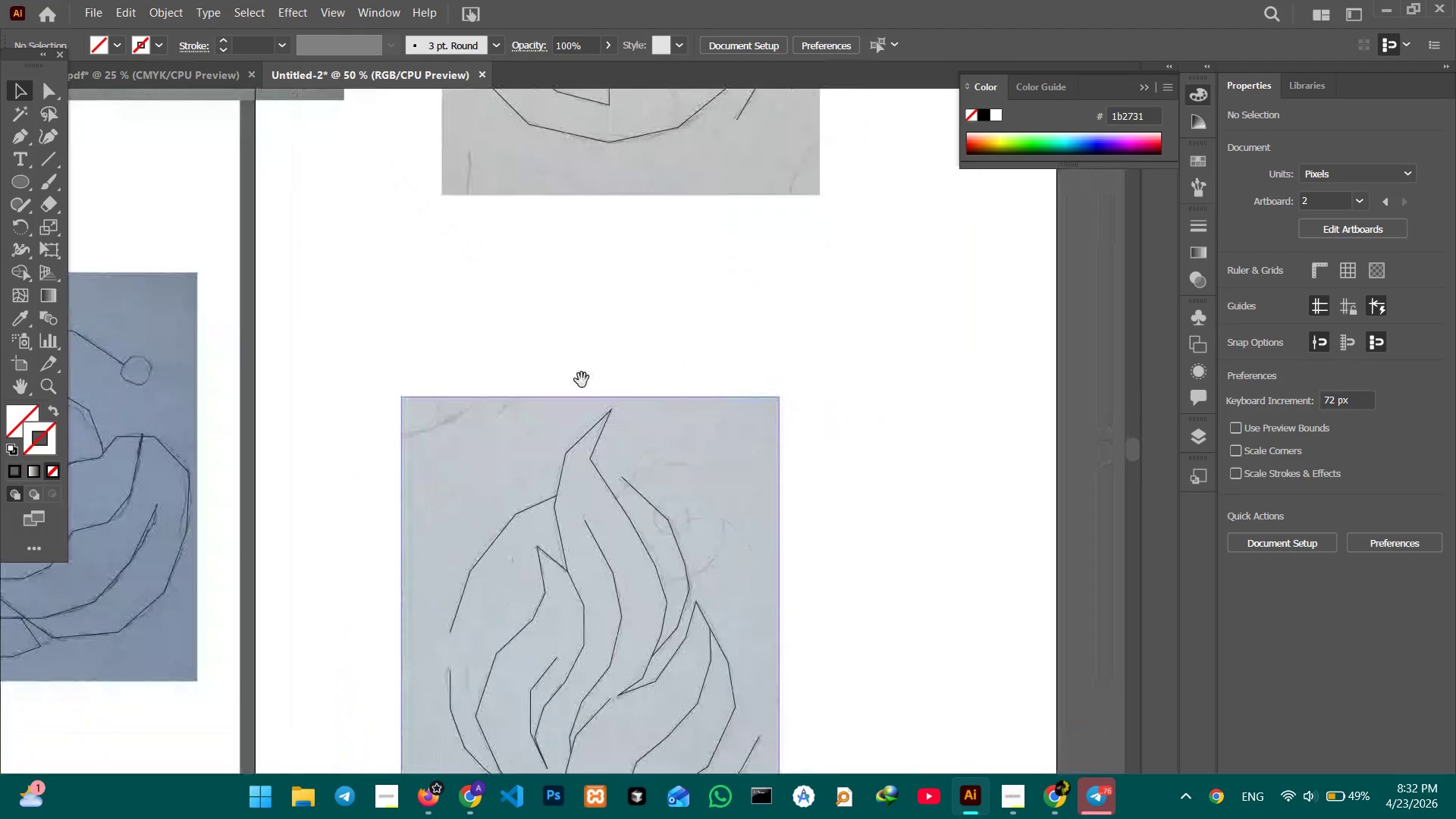 
key(Space)
 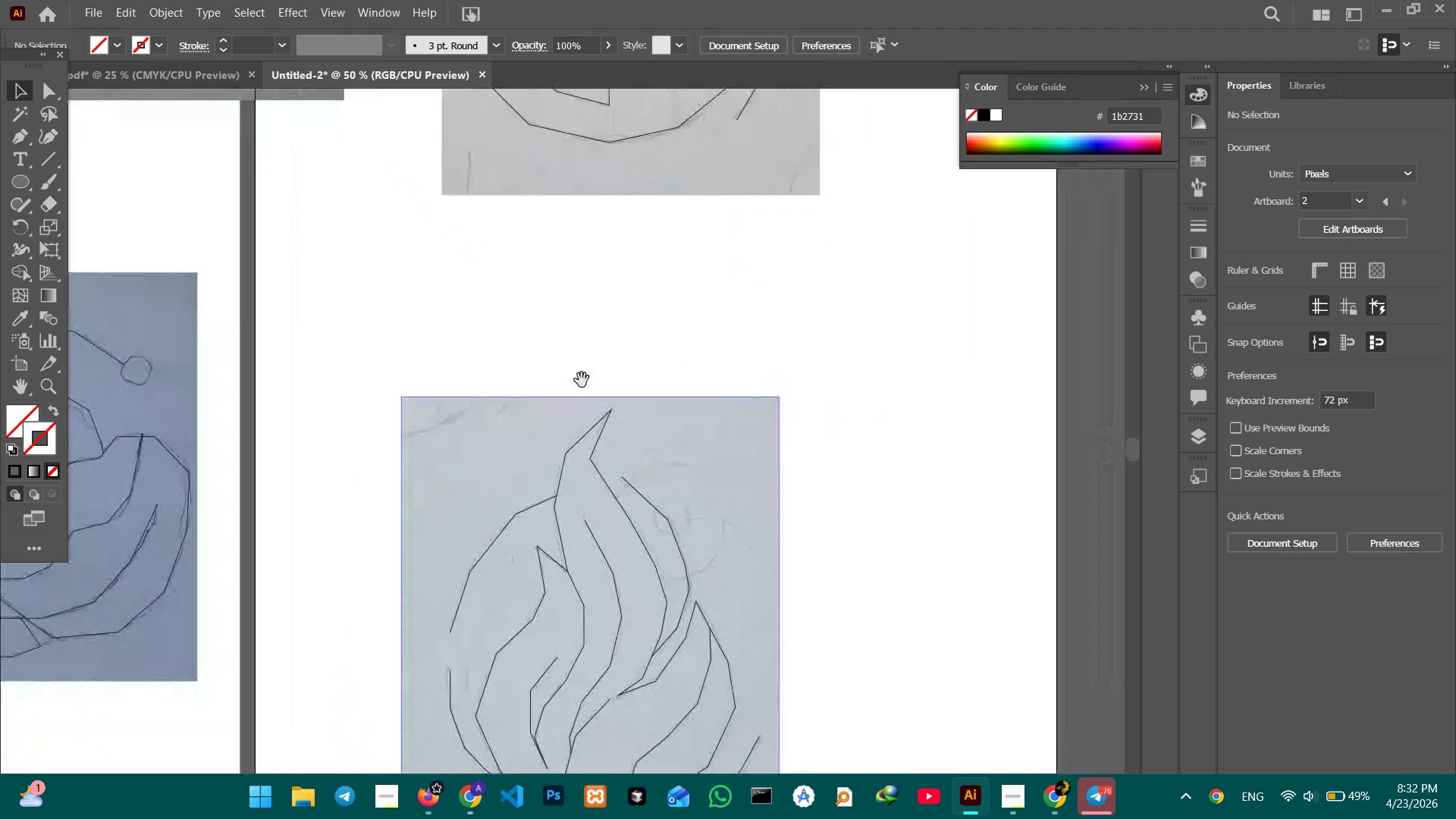 
key(Space)
 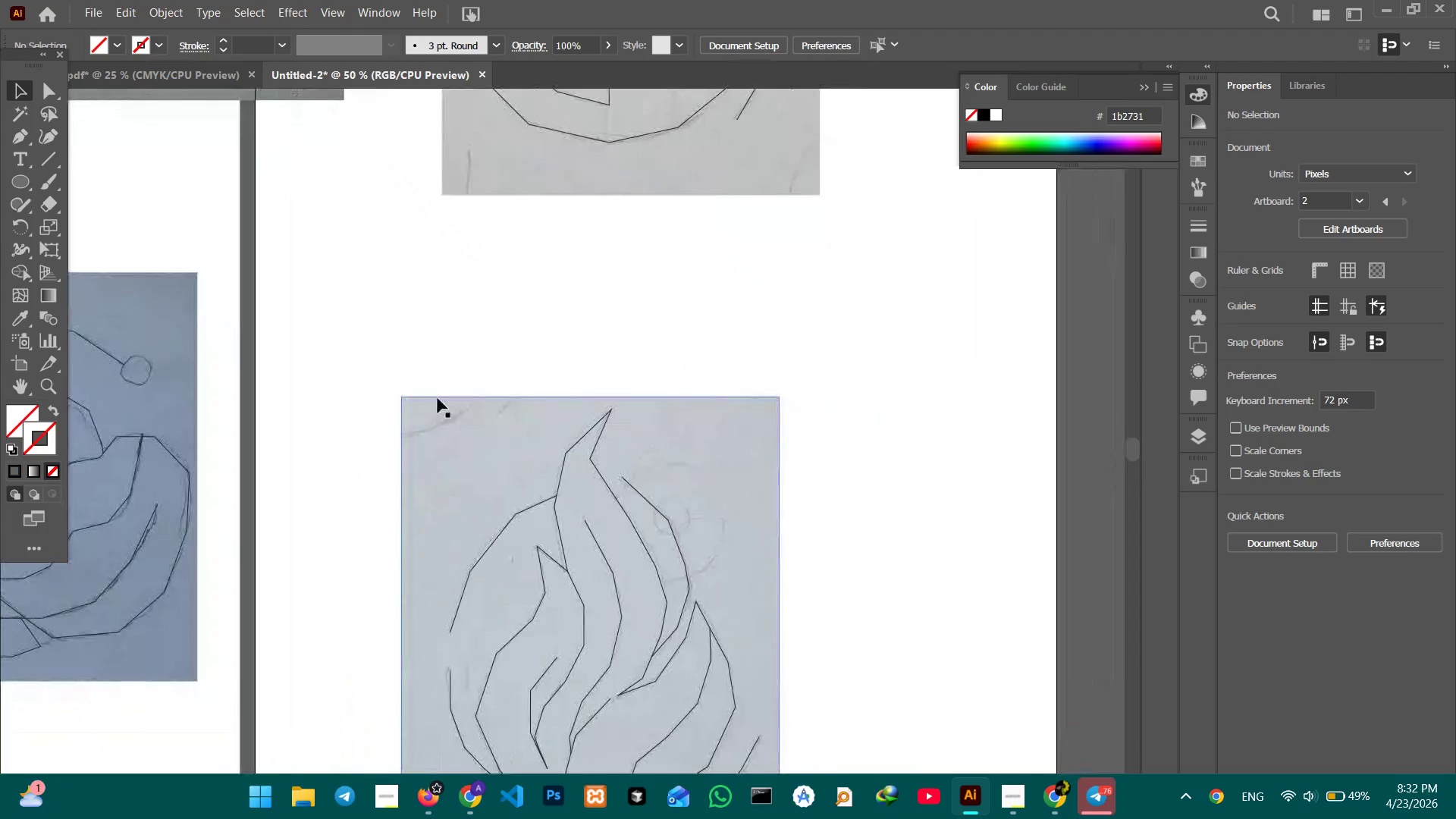 
key(Space)
 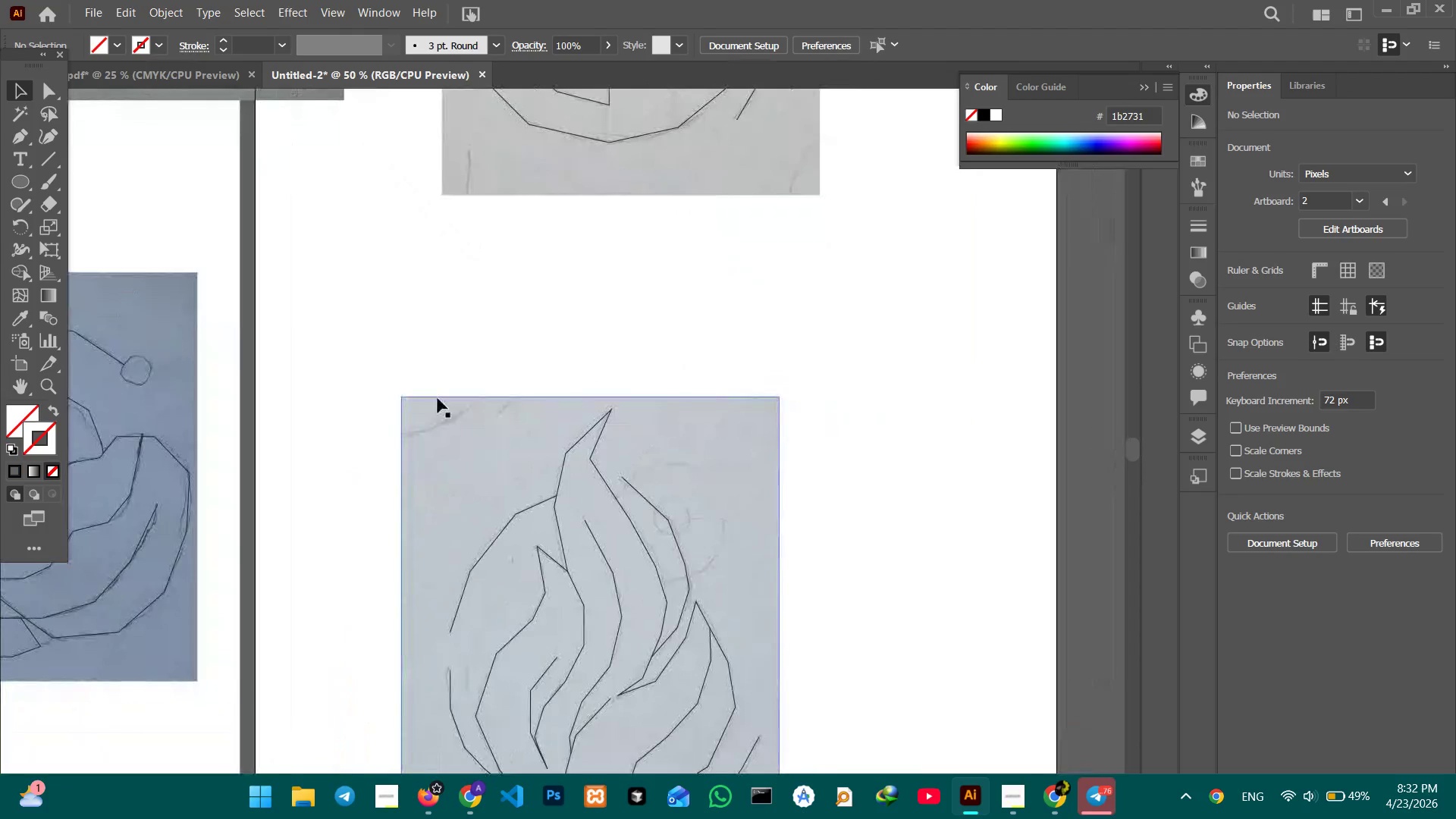 
key(Space)
 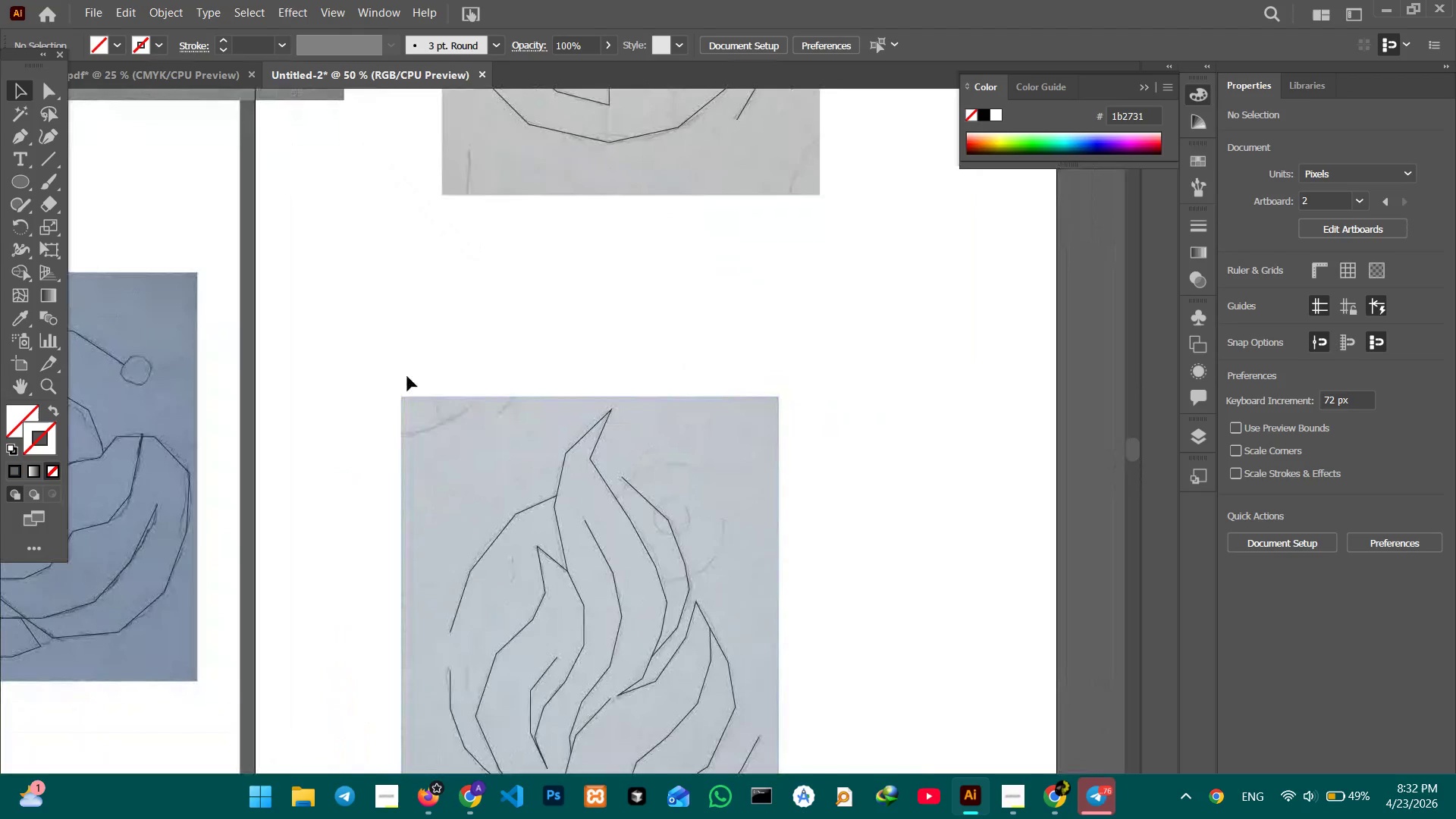 
key(Space)
 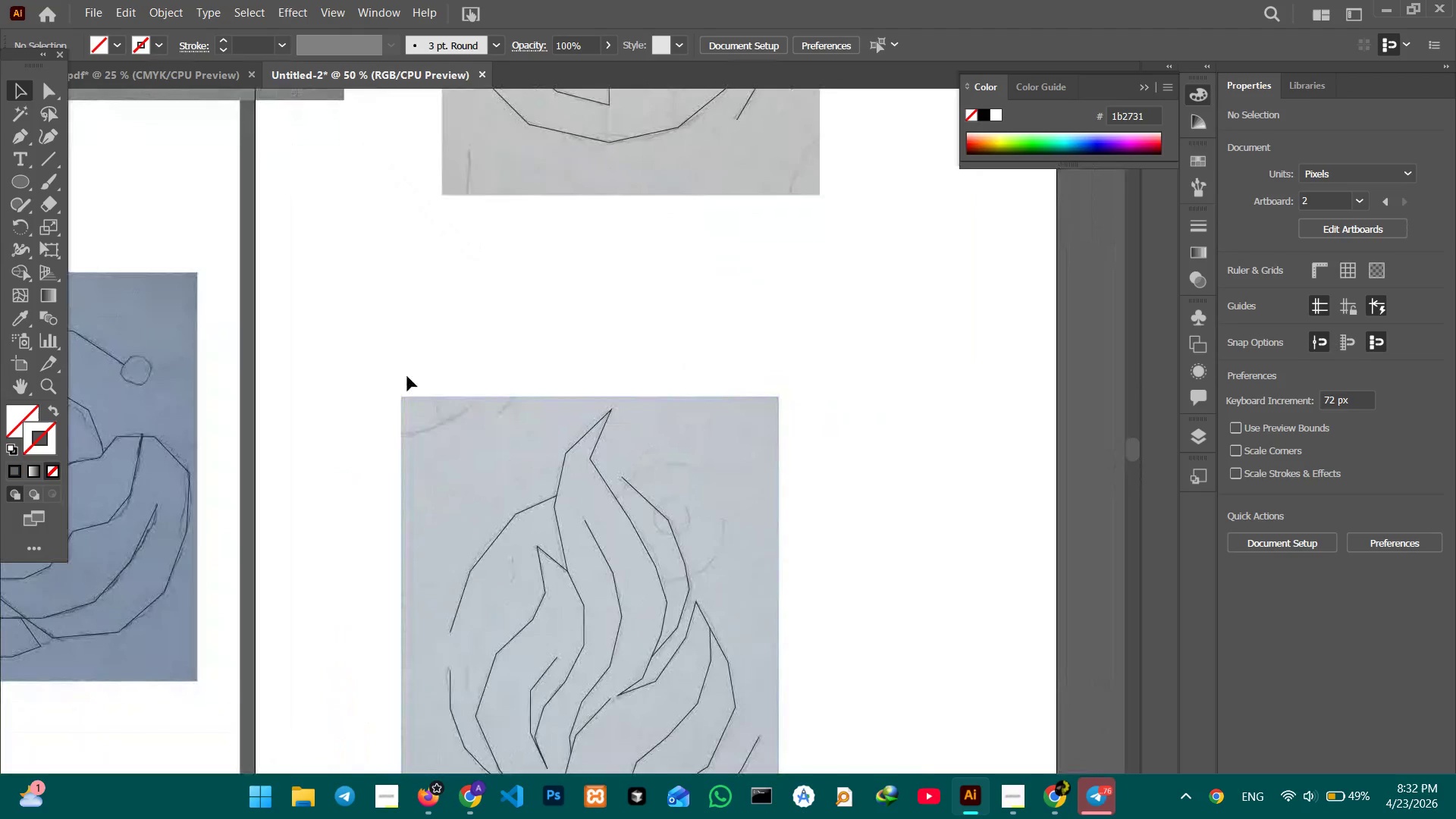 
key(Space)
 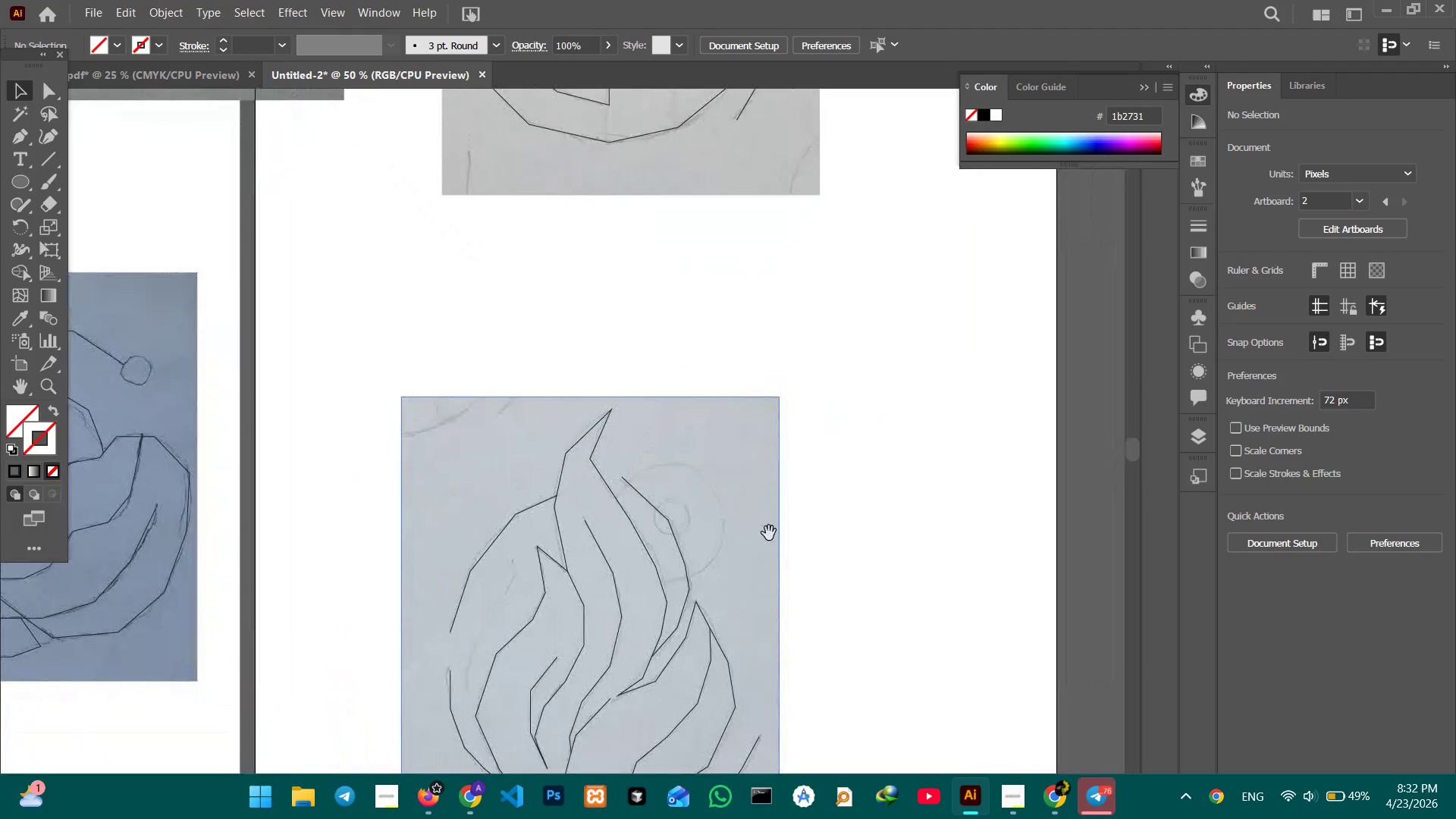 
hold_key(key=Space, duration=0.73)
 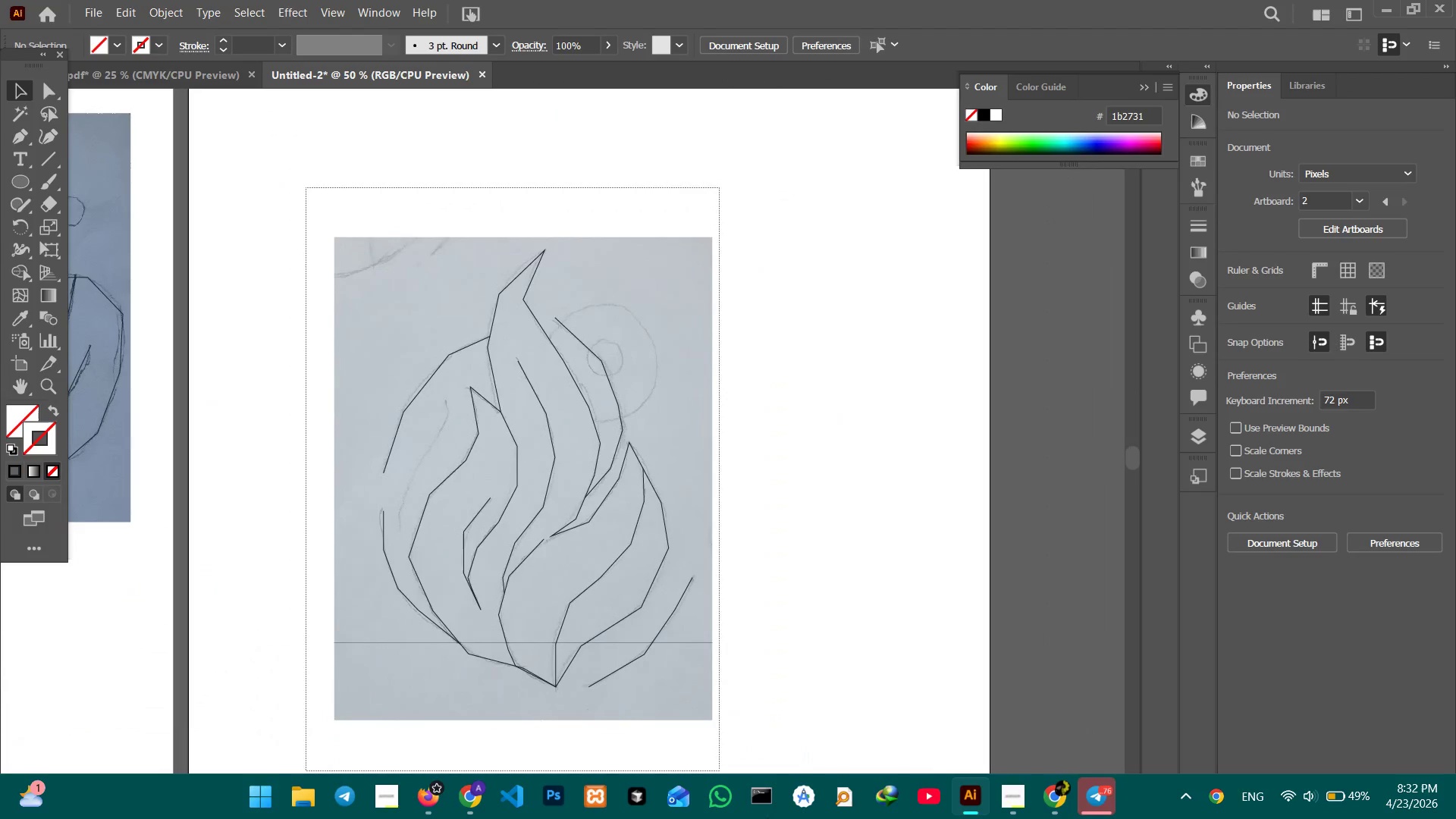 
left_click_drag(start_coordinate=[742, 499], to_coordinate=[675, 337])
 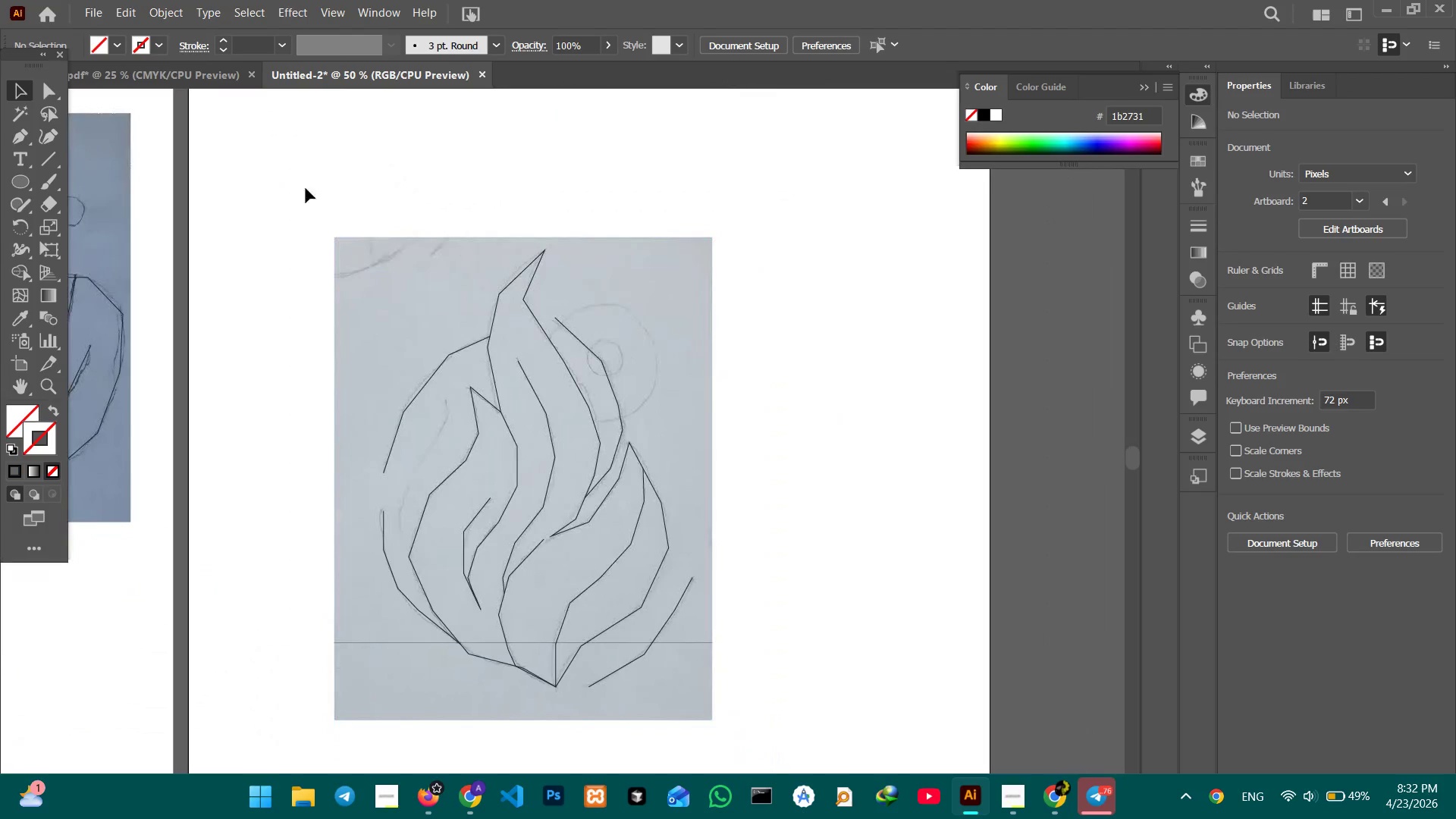 
left_click_drag(start_coordinate=[306, 188], to_coordinate=[799, 759])
 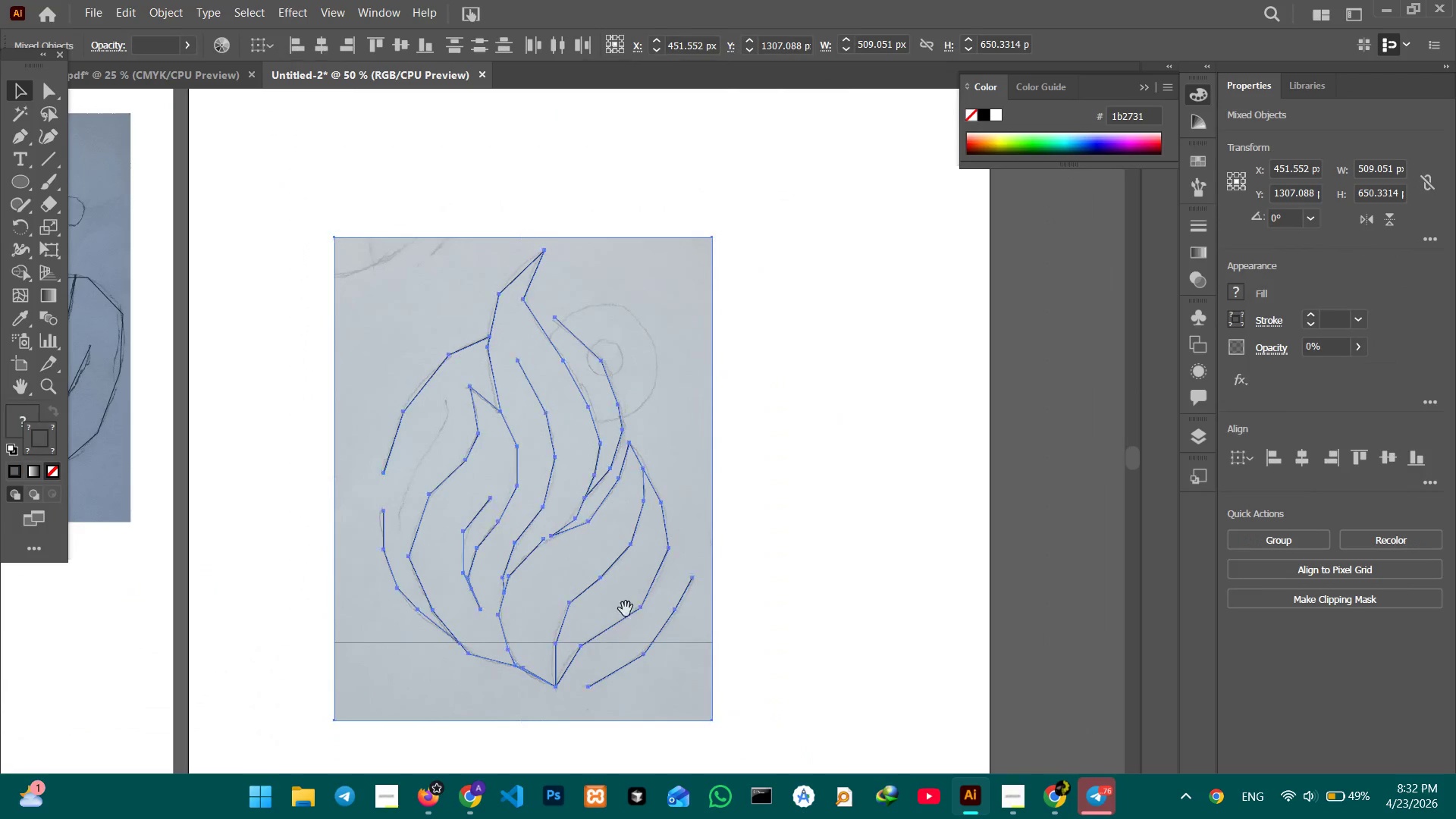 
hold_key(key=Space, duration=0.7)
 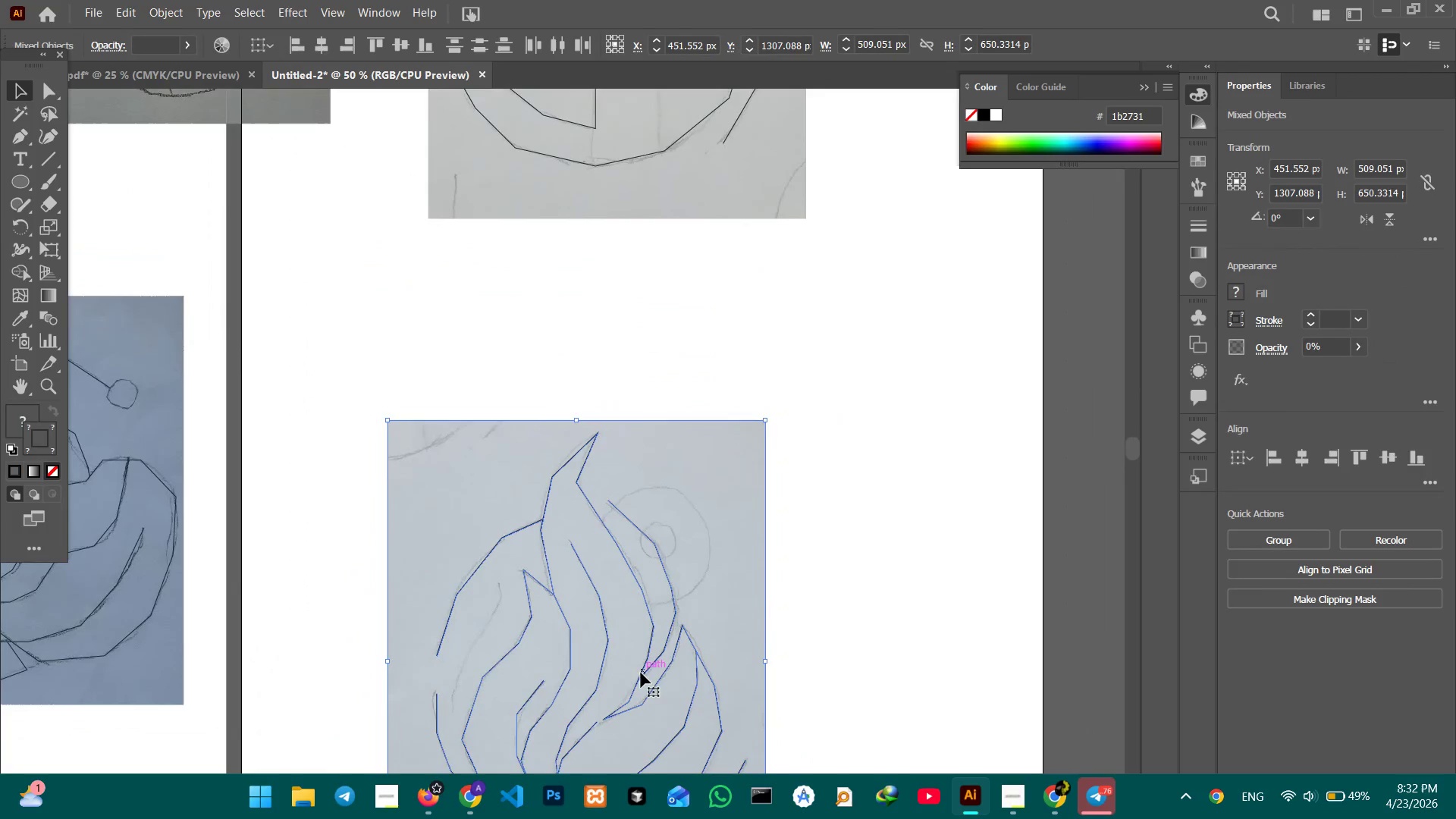 
left_click_drag(start_coordinate=[633, 592], to_coordinate=[689, 784])
 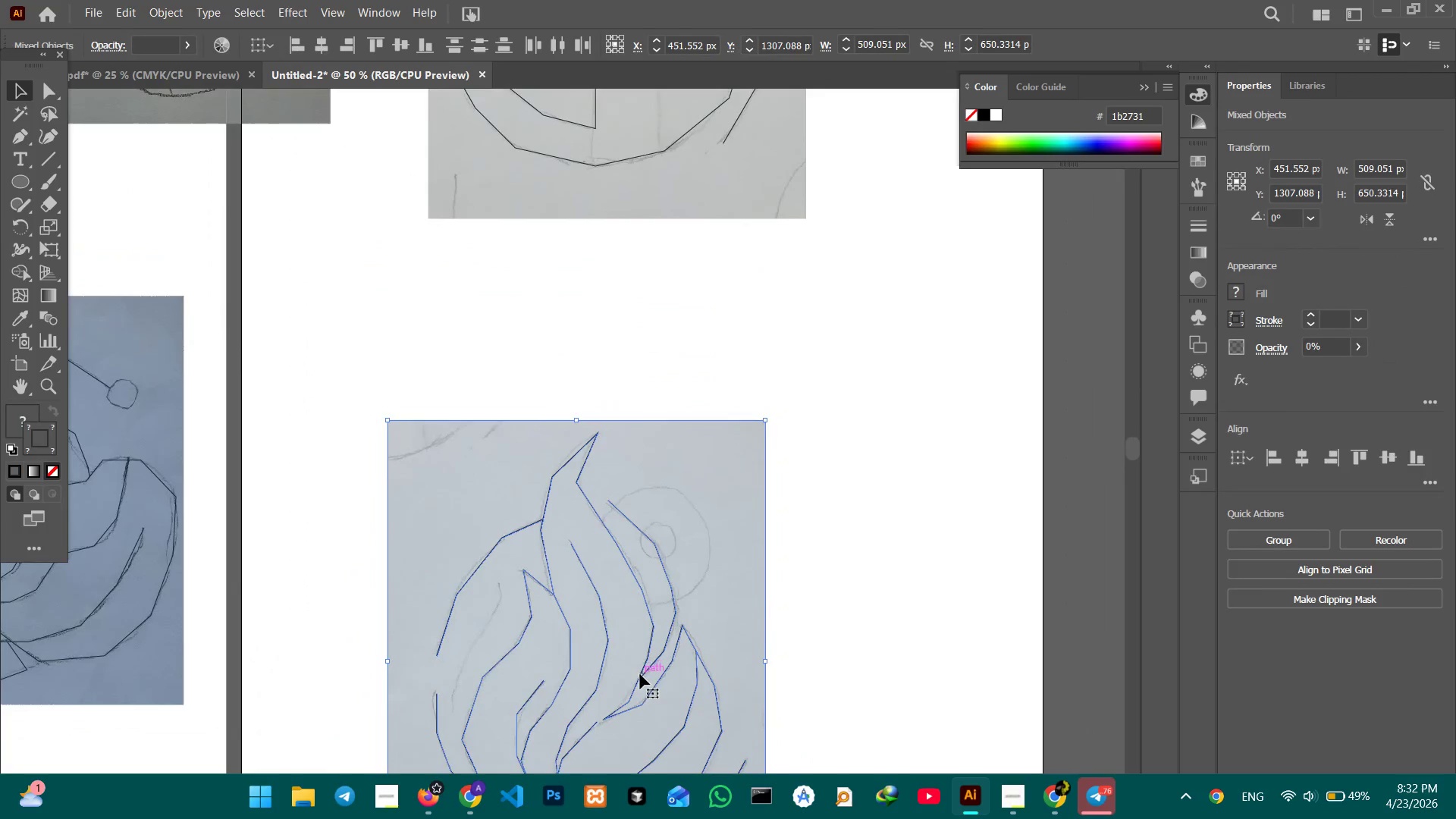 
left_click_drag(start_coordinate=[640, 674], to_coordinate=[525, 492])
 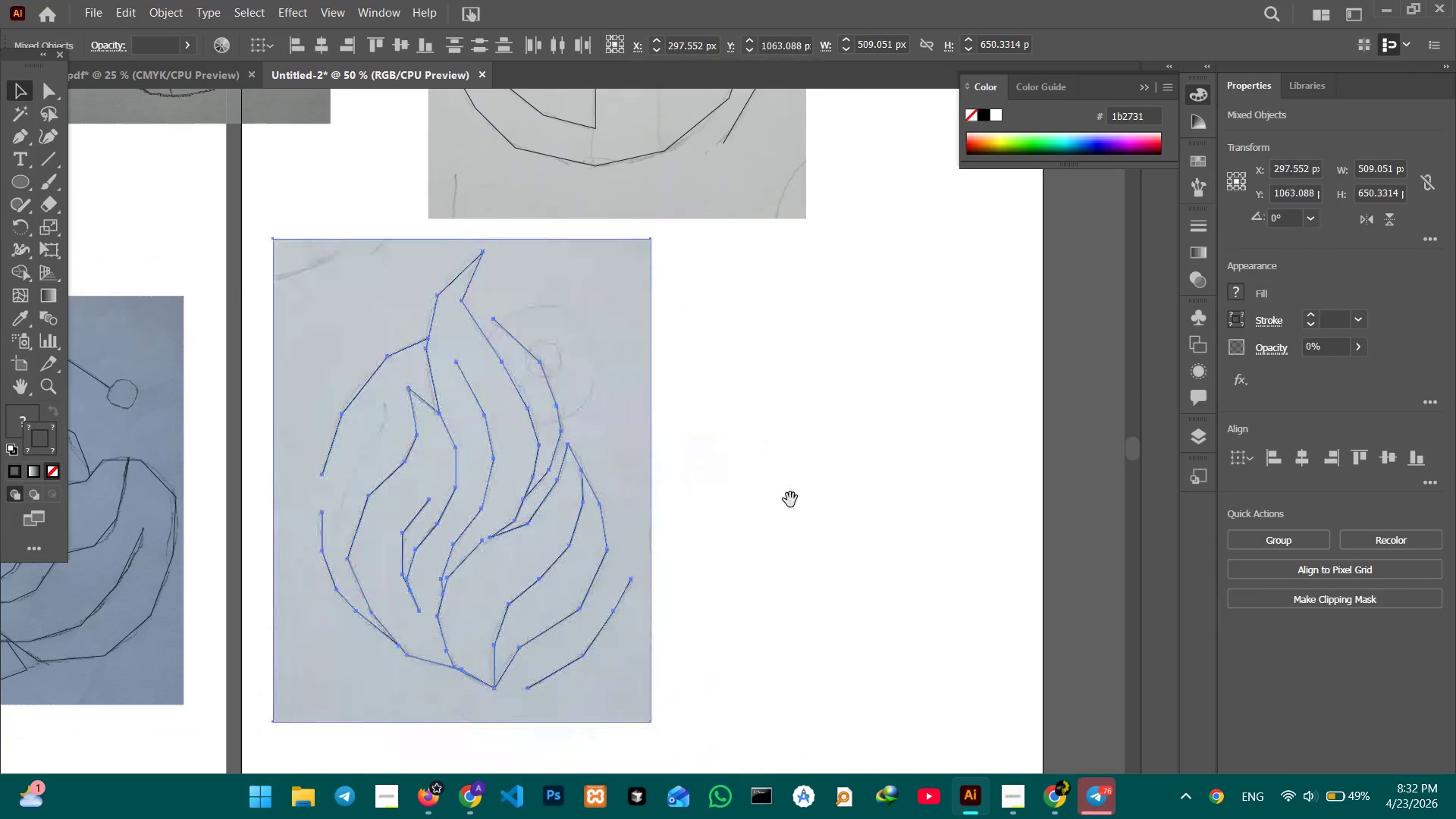 
hold_key(key=Space, duration=0.69)
 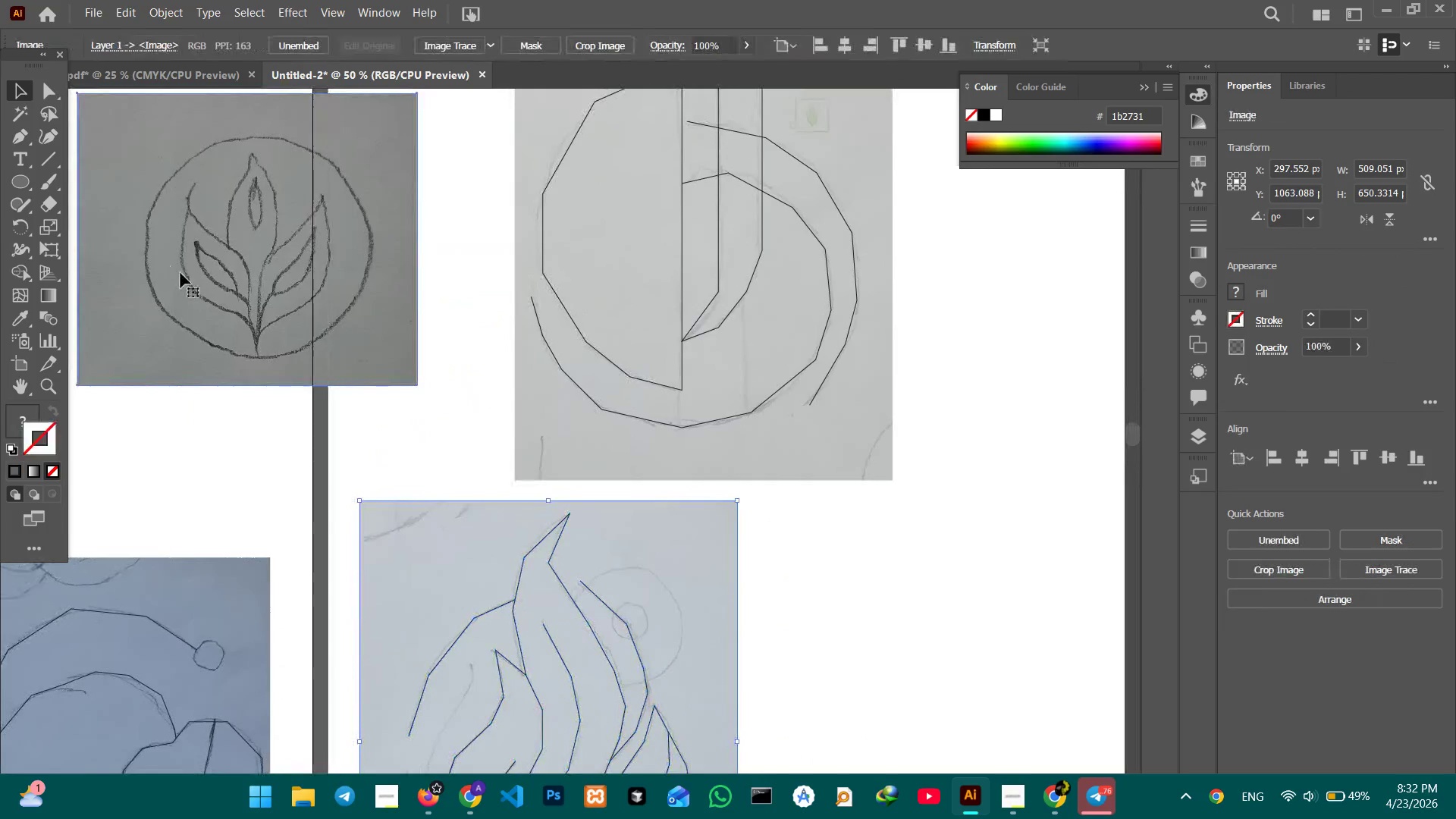 
left_click_drag(start_coordinate=[770, 479], to_coordinate=[857, 739])
 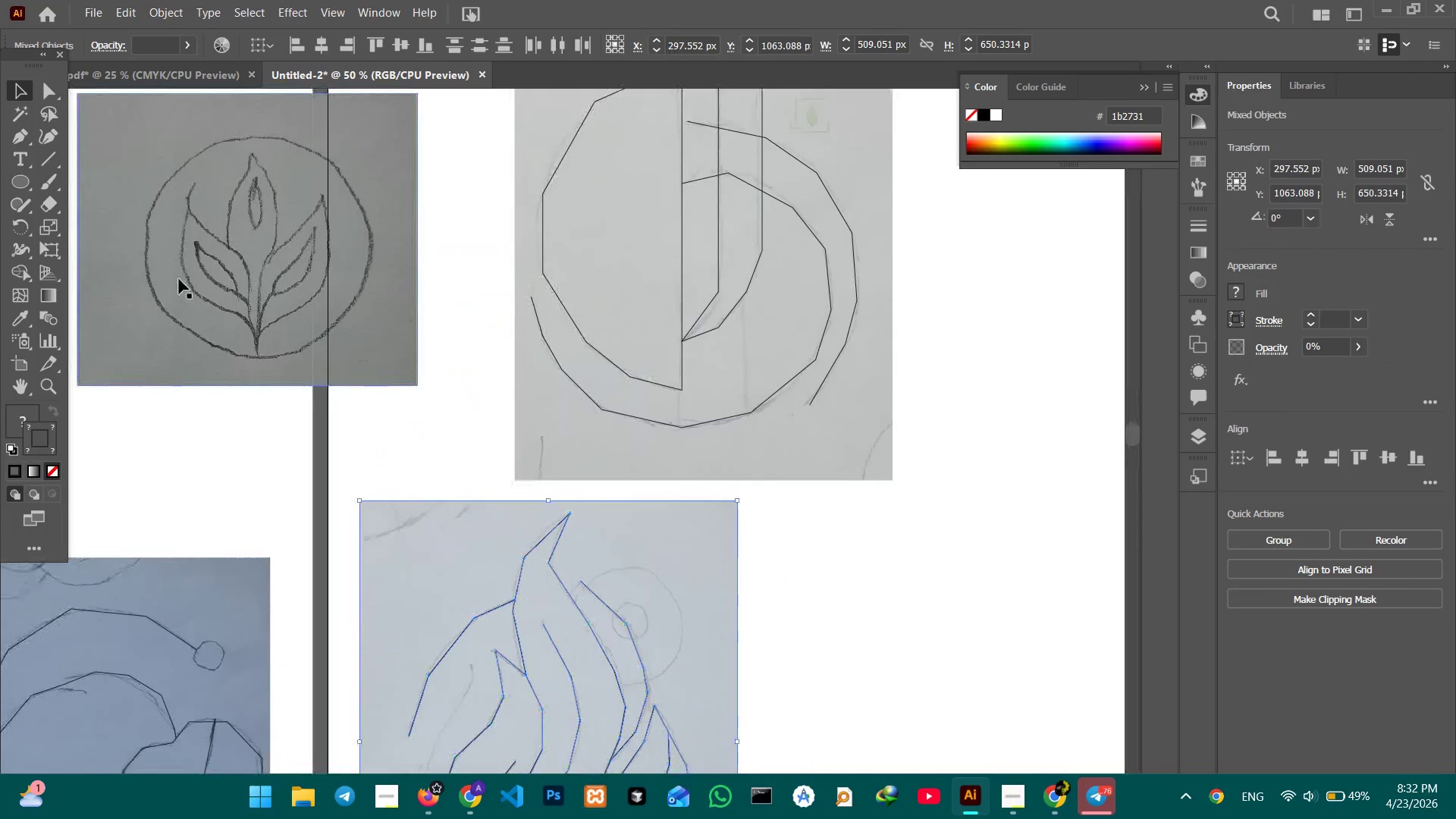 
left_click([170, 267])
 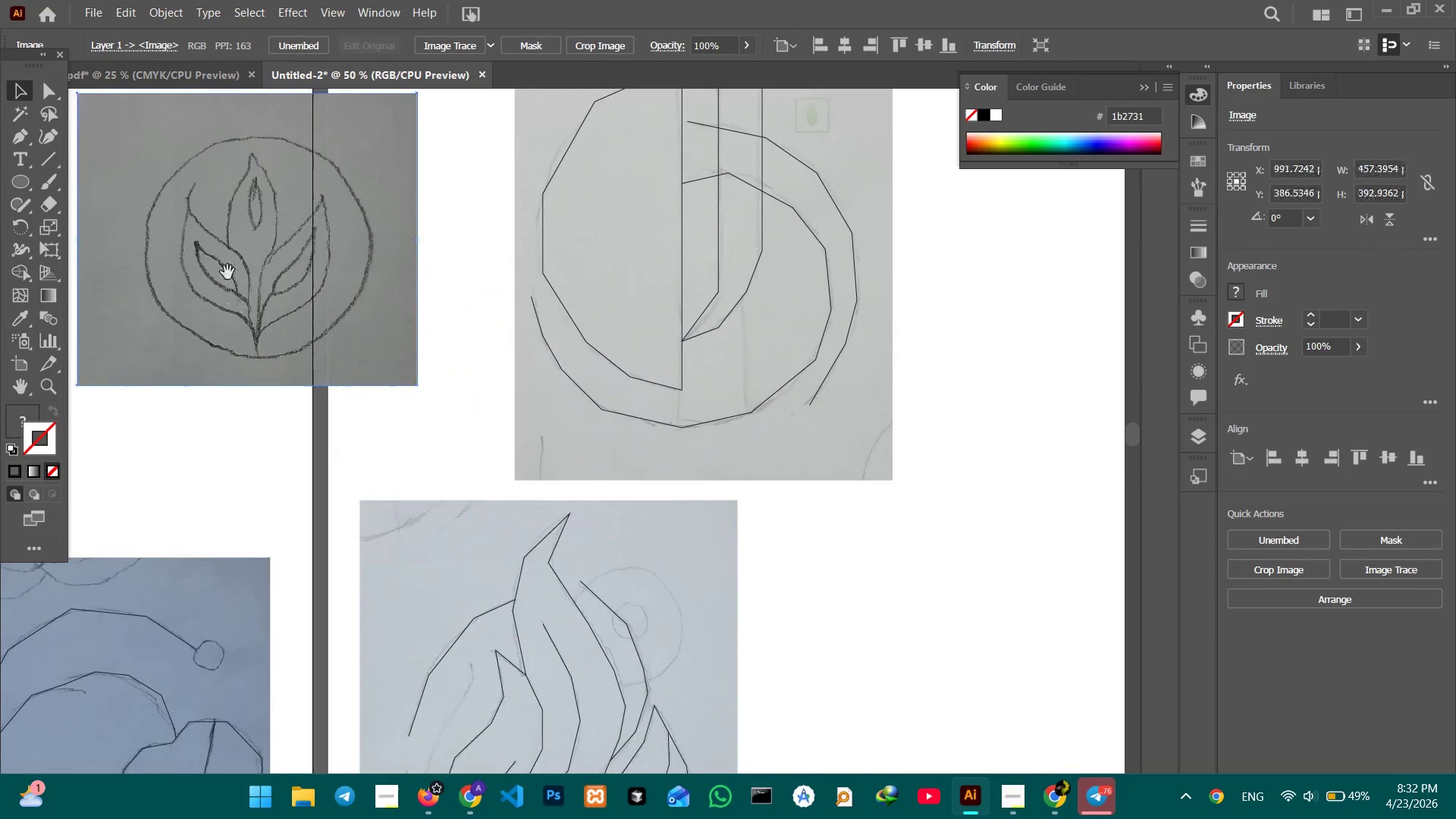 
hold_key(key=Space, duration=1.09)
 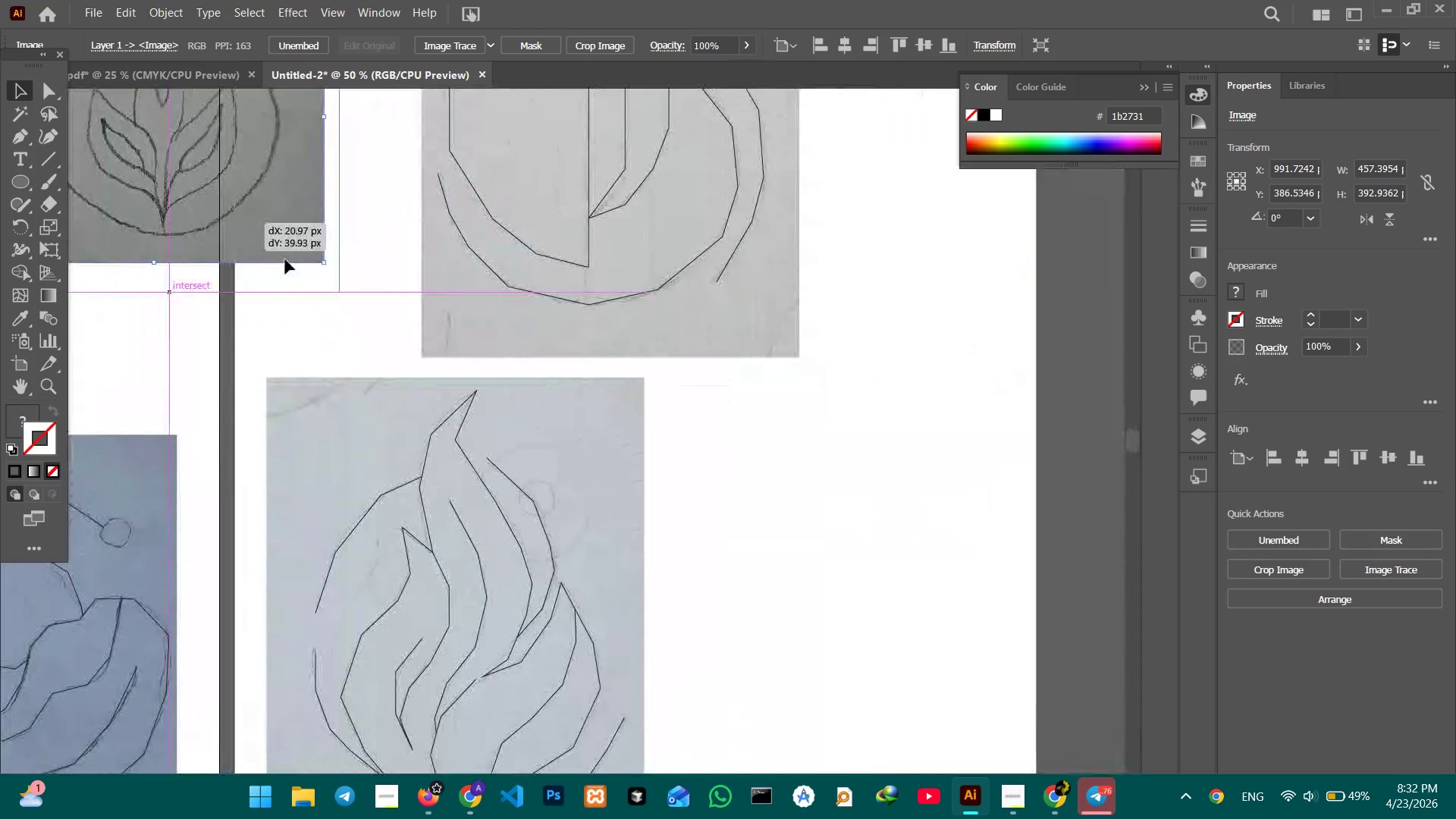 
left_click_drag(start_coordinate=[228, 271], to_coordinate=[133, 148])
 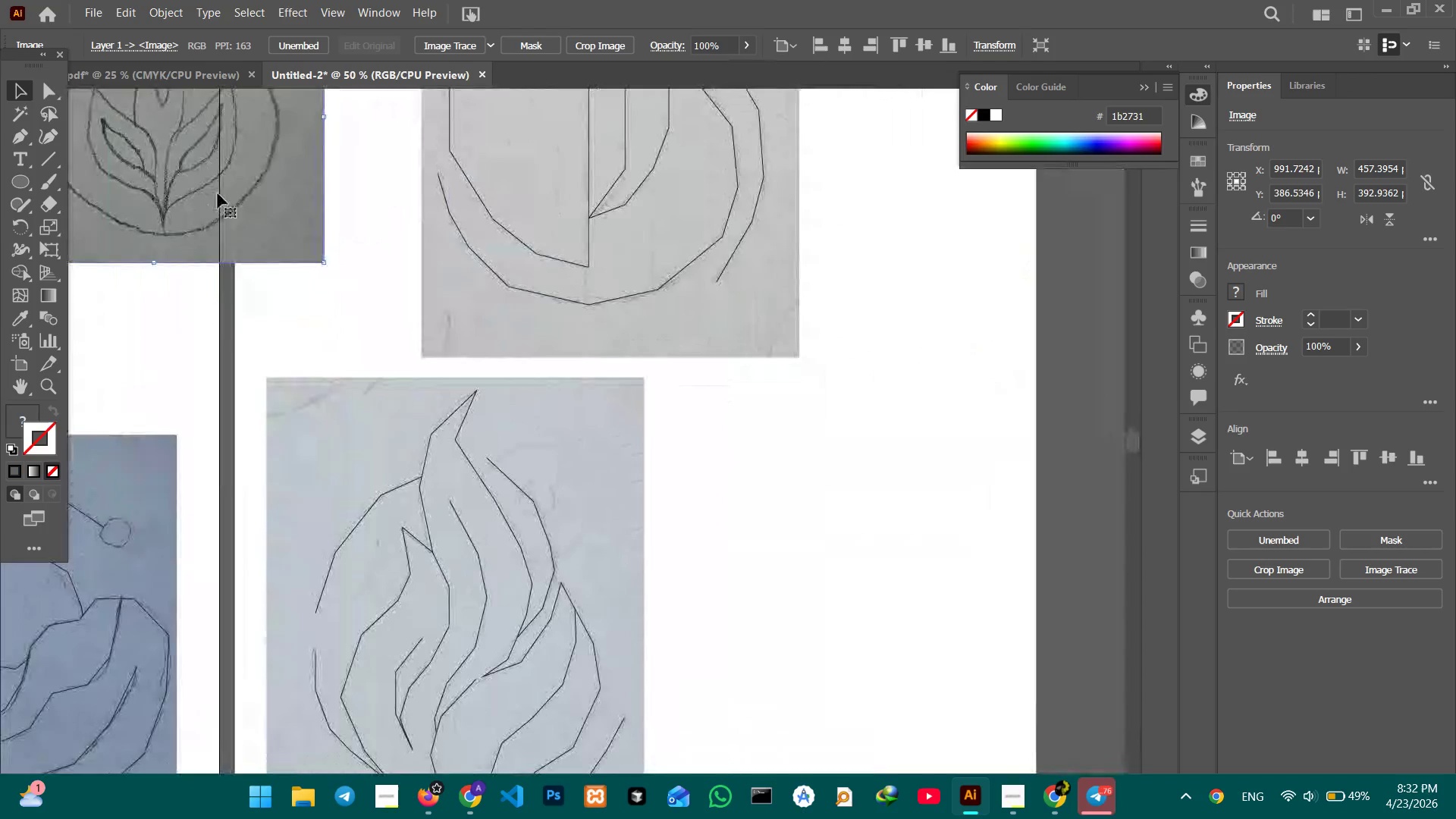 
left_click_drag(start_coordinate=[218, 193], to_coordinate=[879, 728])
 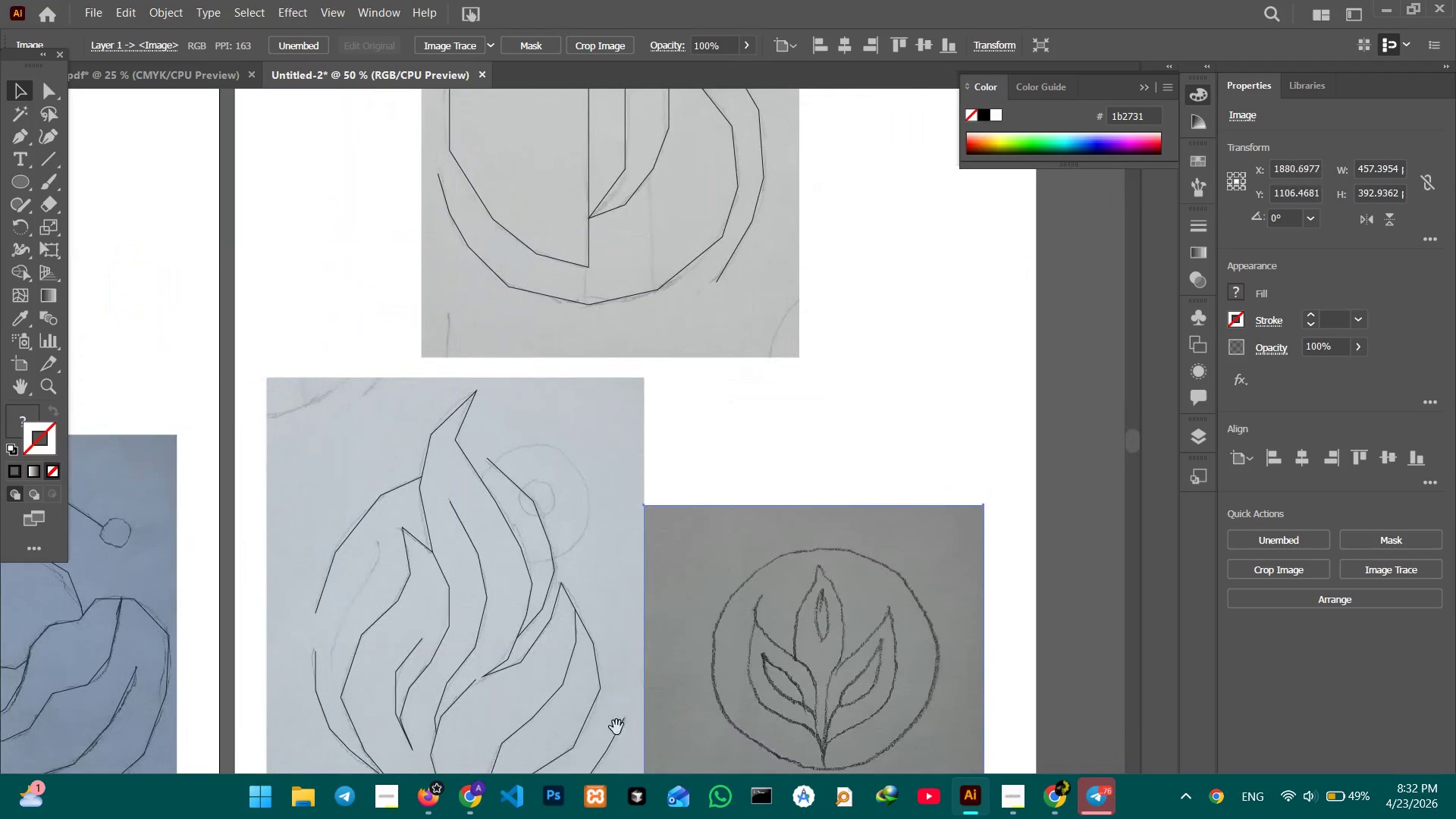 
hold_key(key=Space, duration=0.73)
 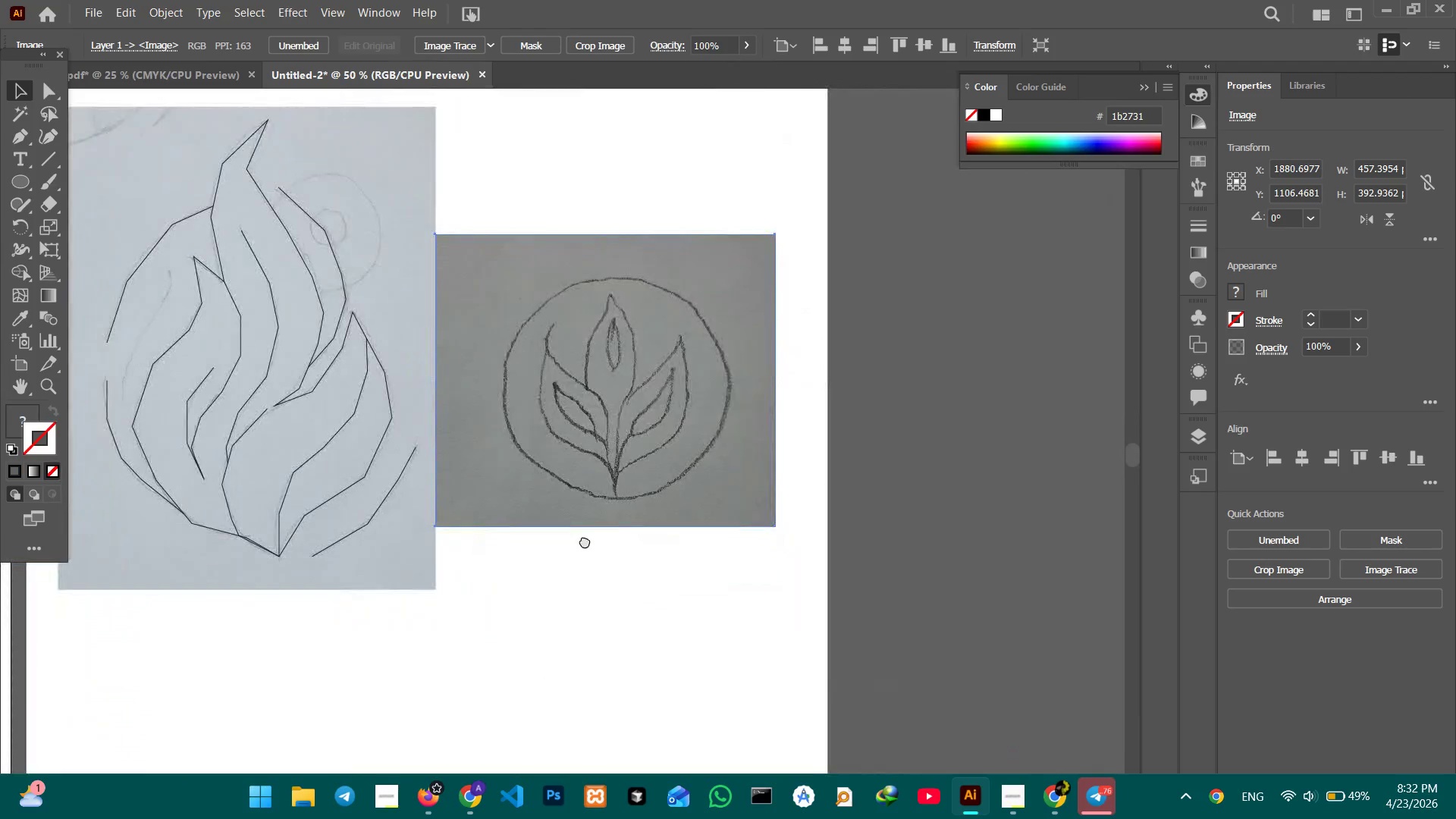 
left_click_drag(start_coordinate=[610, 718], to_coordinate=[401, 447])
 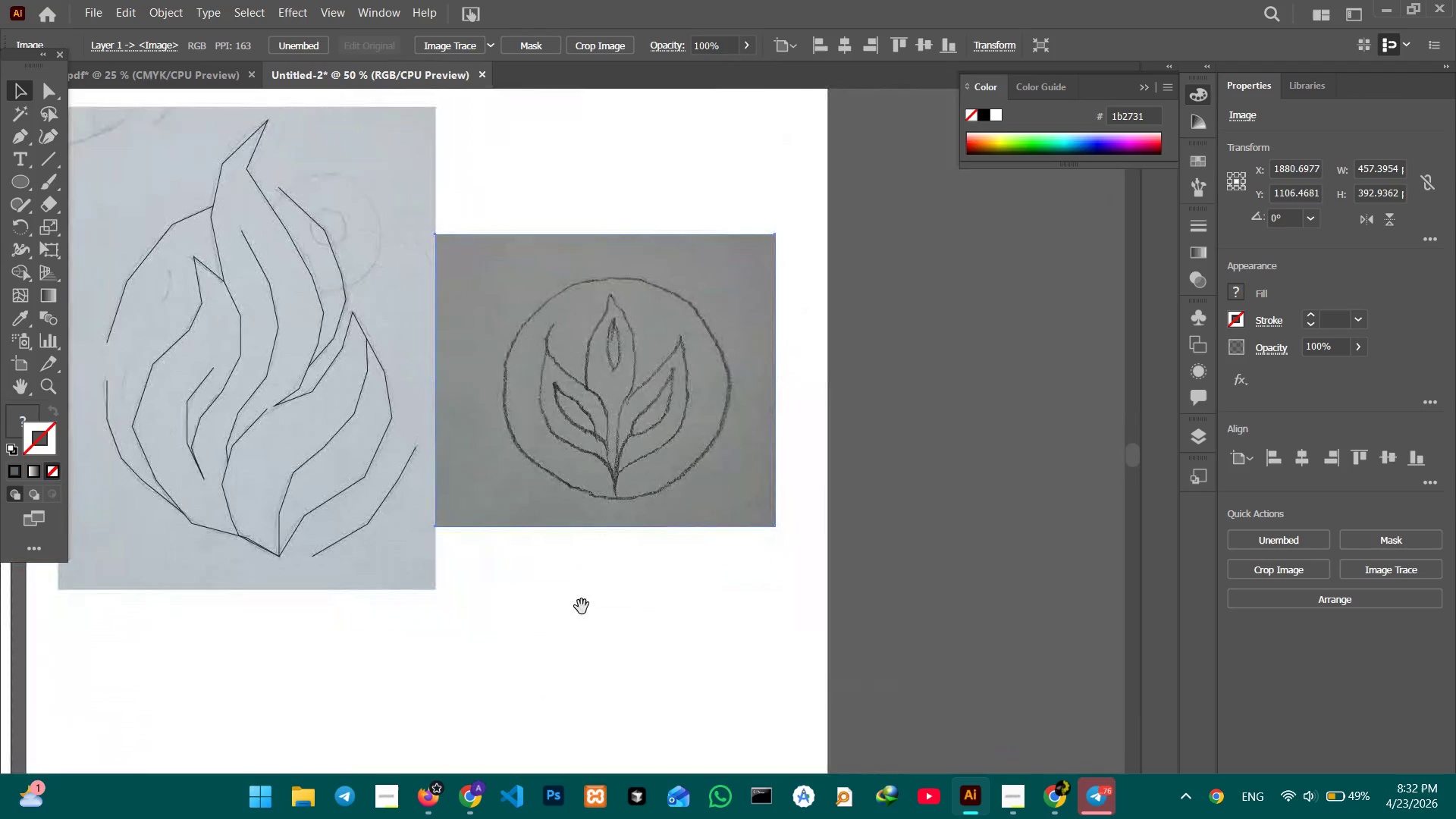 
hold_key(key=Space, duration=1.0)
 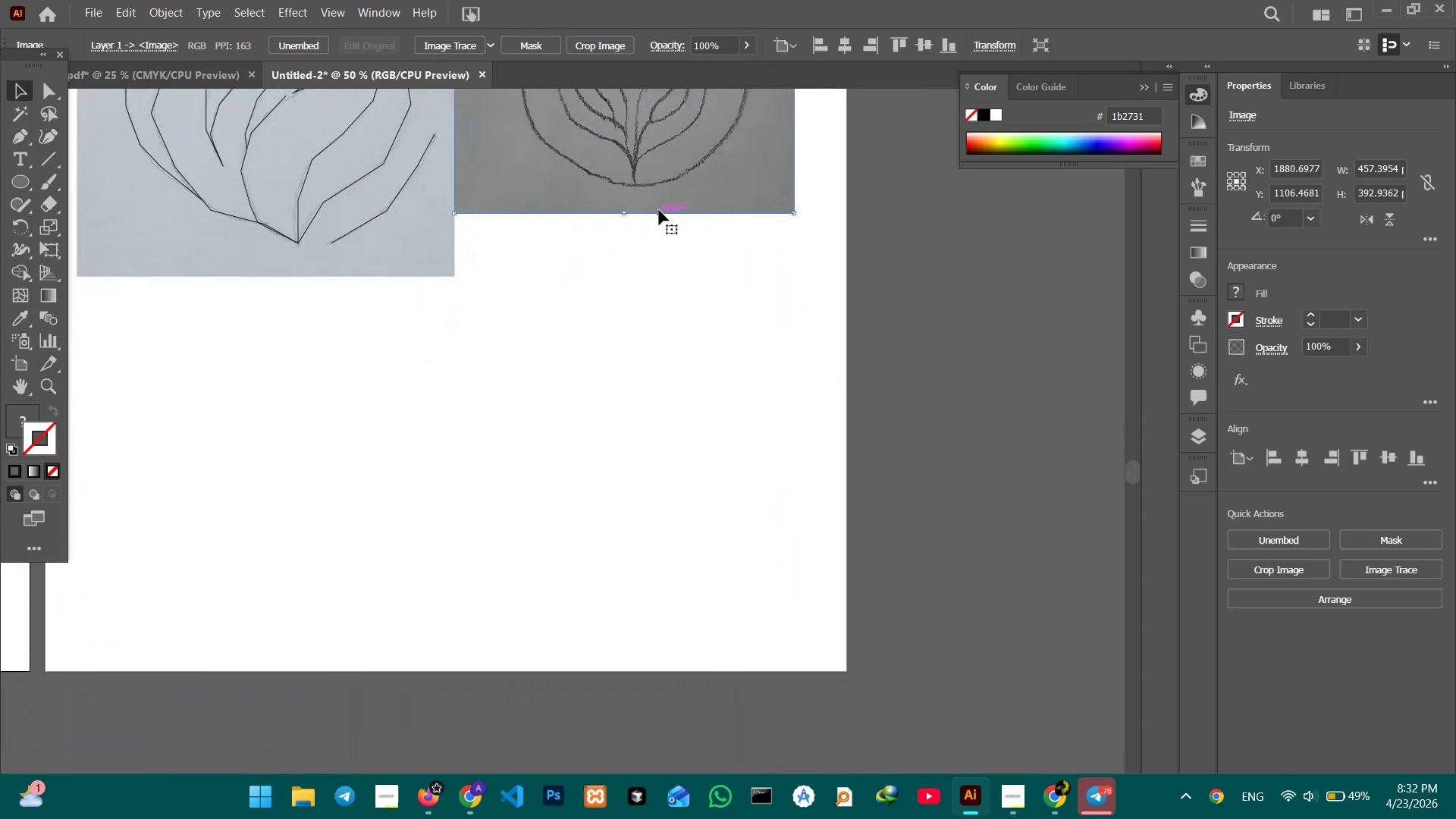 
left_click_drag(start_coordinate=[582, 584], to_coordinate=[601, 271])
 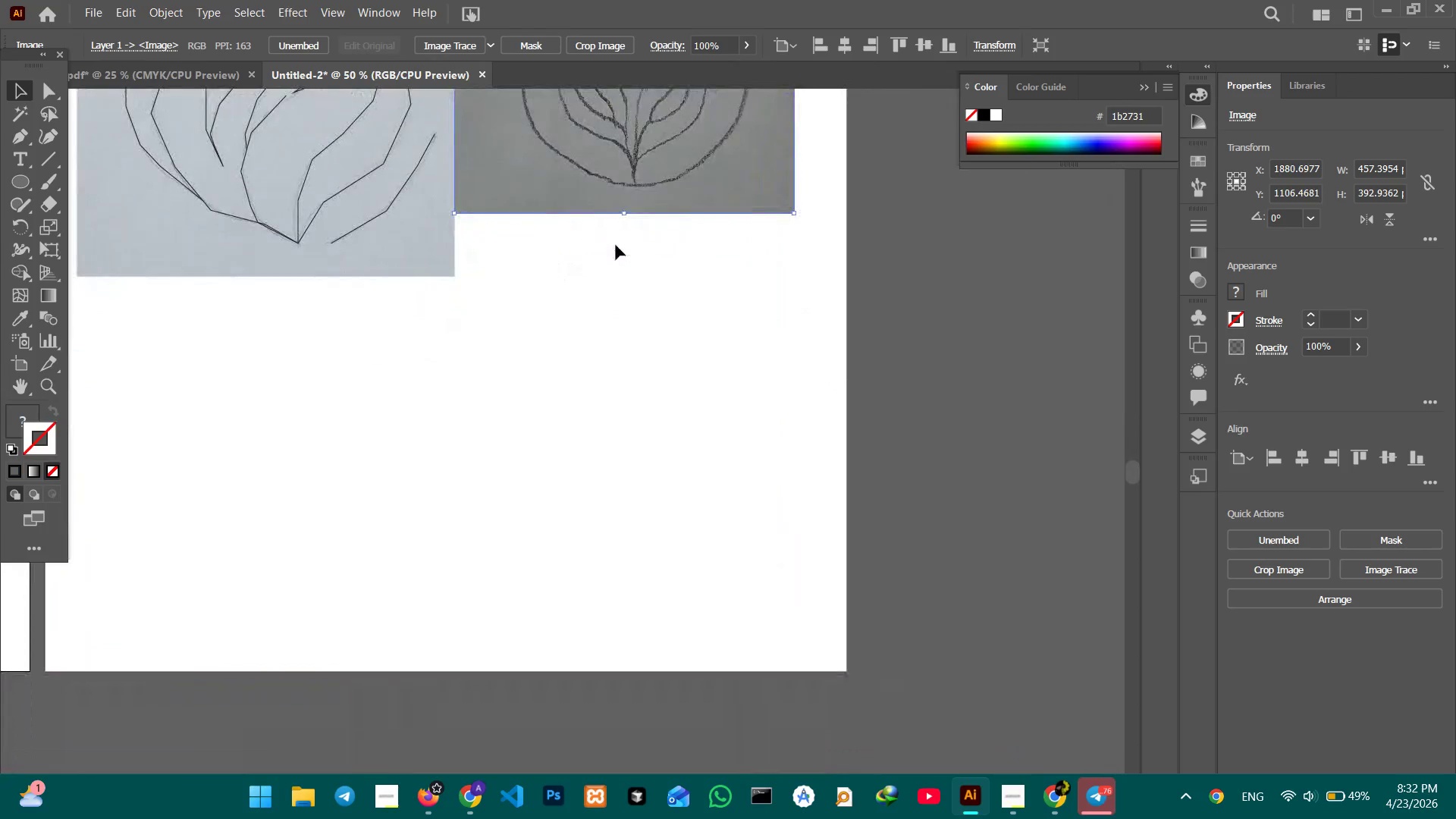 
left_click_drag(start_coordinate=[693, 177], to_coordinate=[681, 566])
 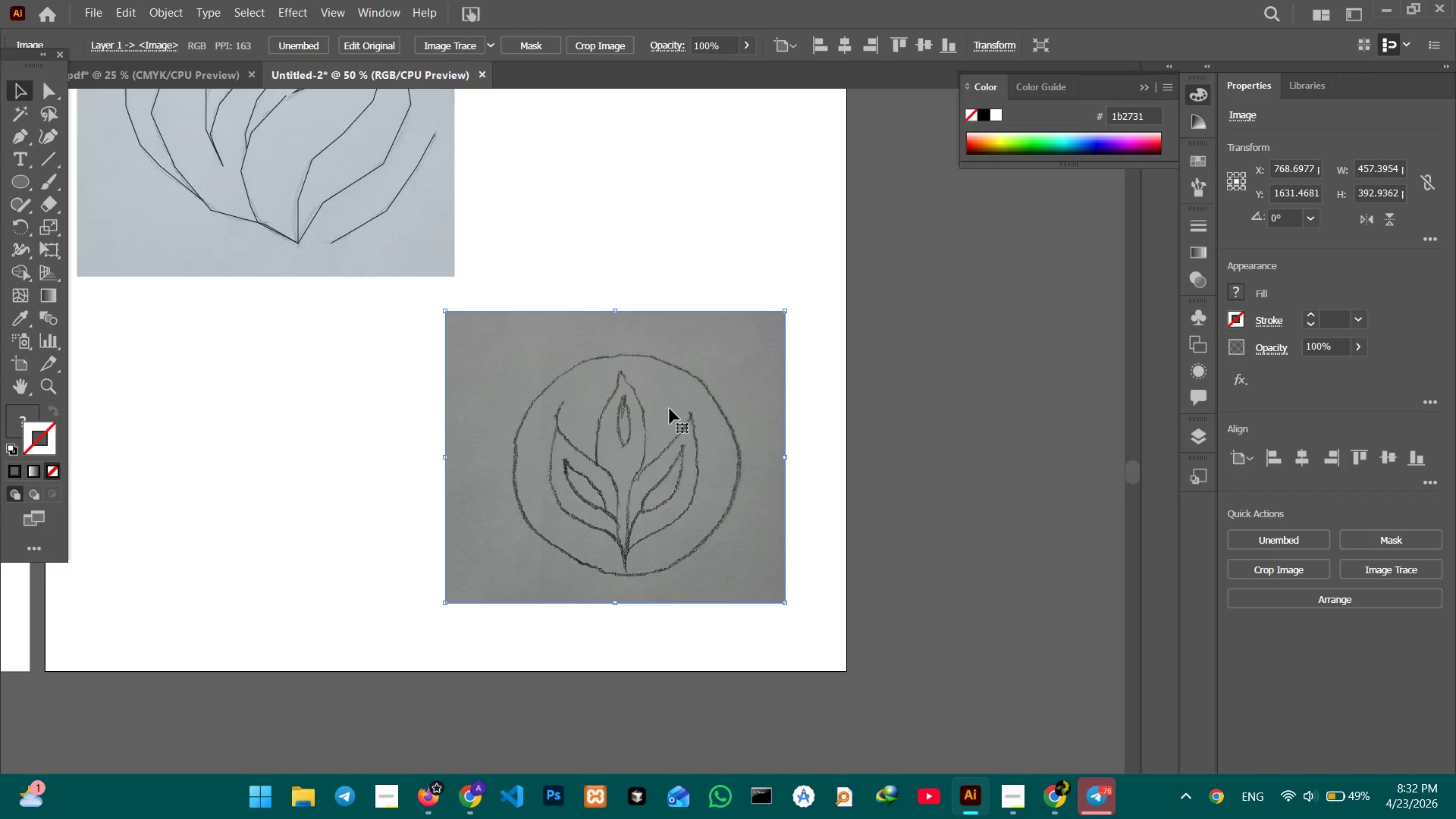 
wait(6.28)
 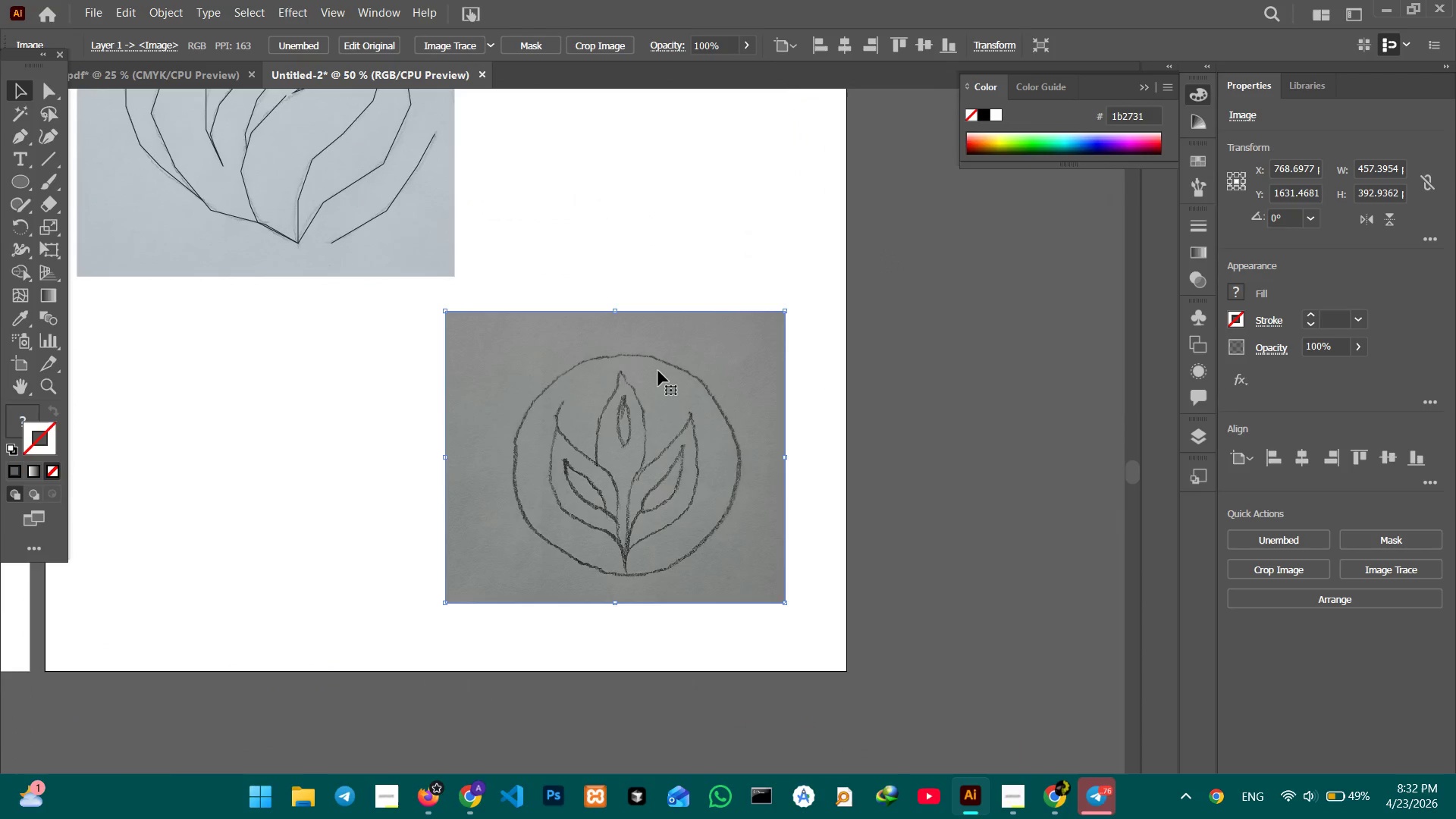 
key(Control+Equal)
 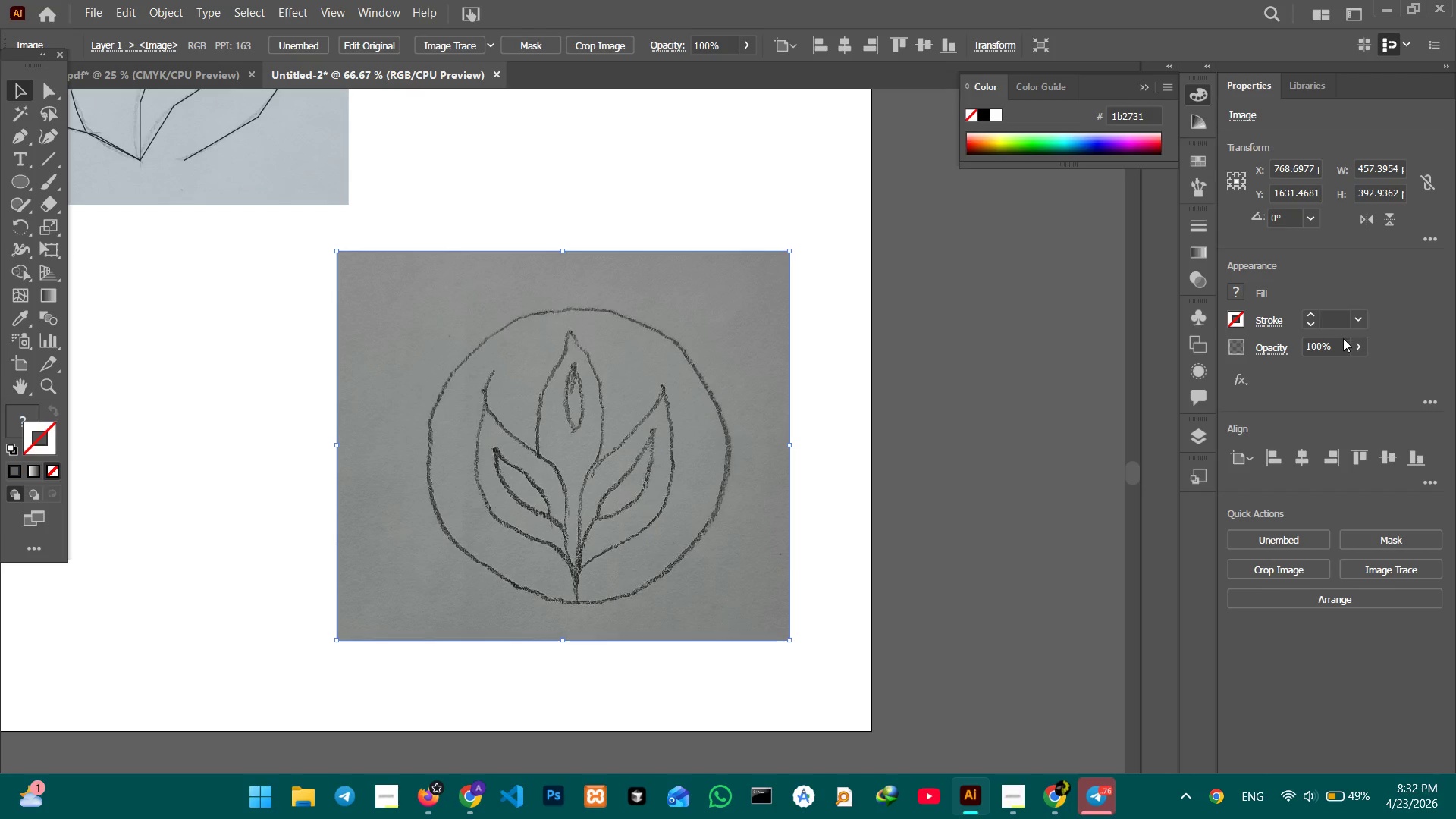 
left_click_drag(start_coordinate=[1337, 348], to_coordinate=[1278, 344])
 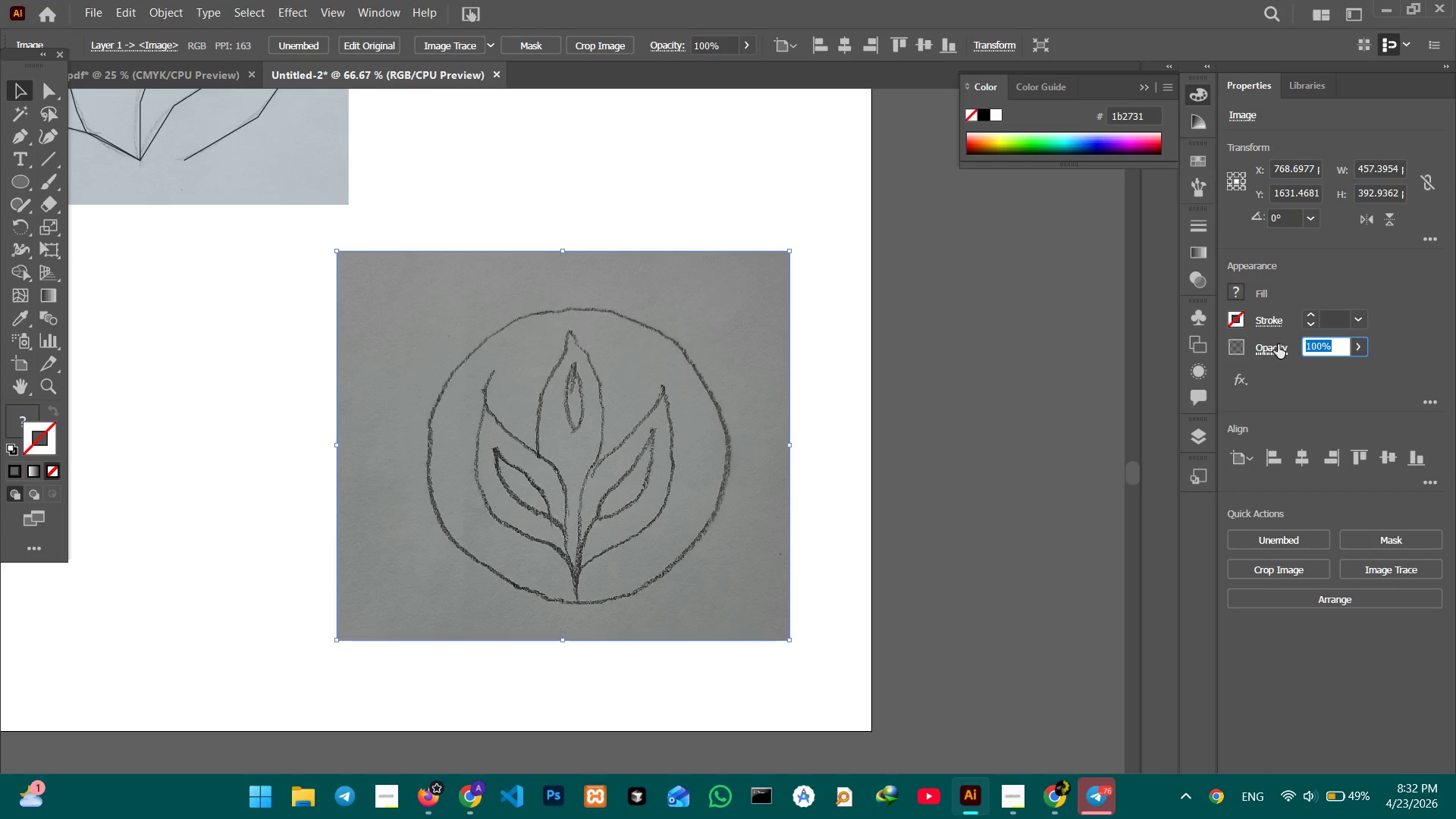 
key(Numpad5)
 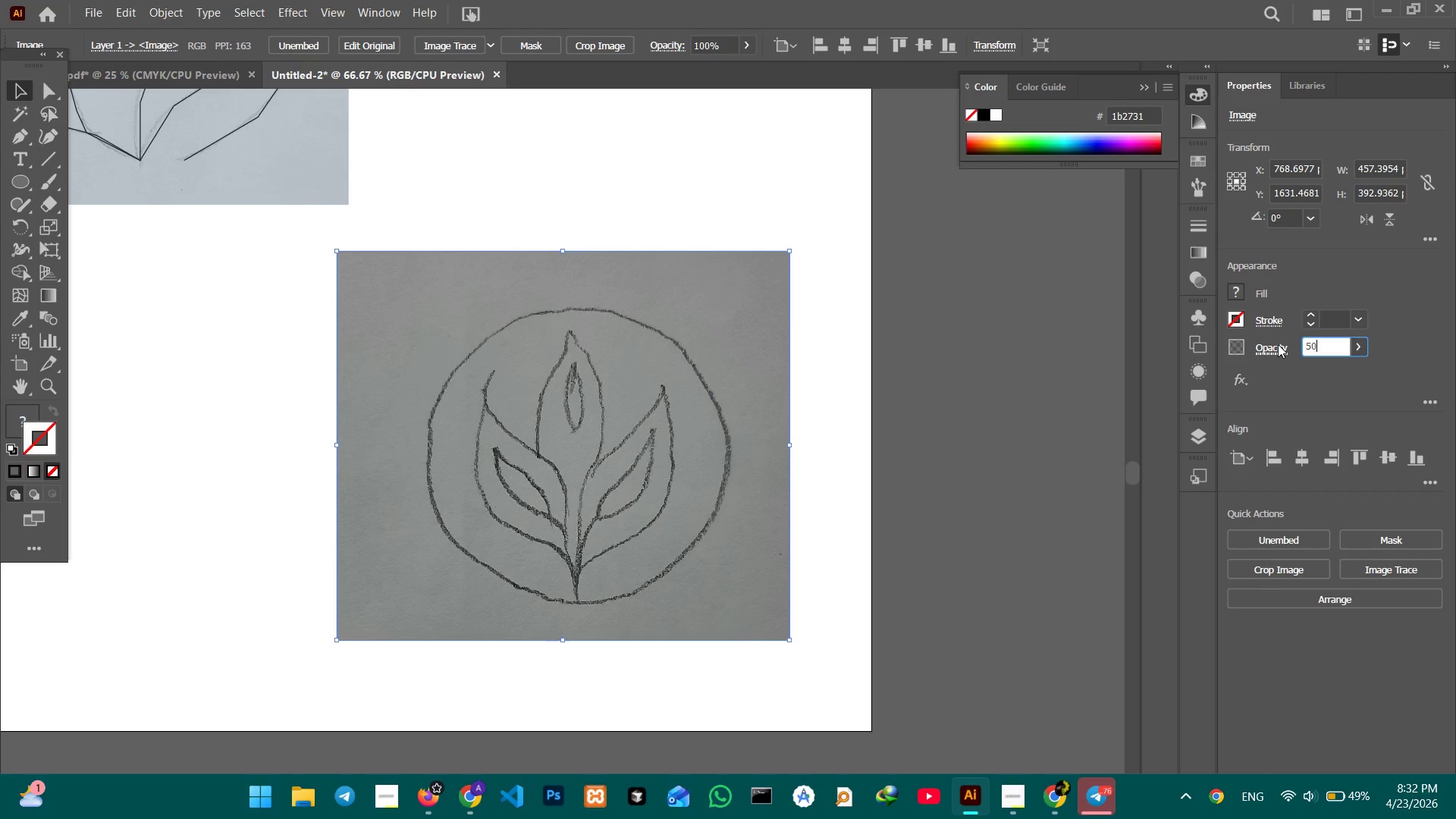 
key(Numpad0)
 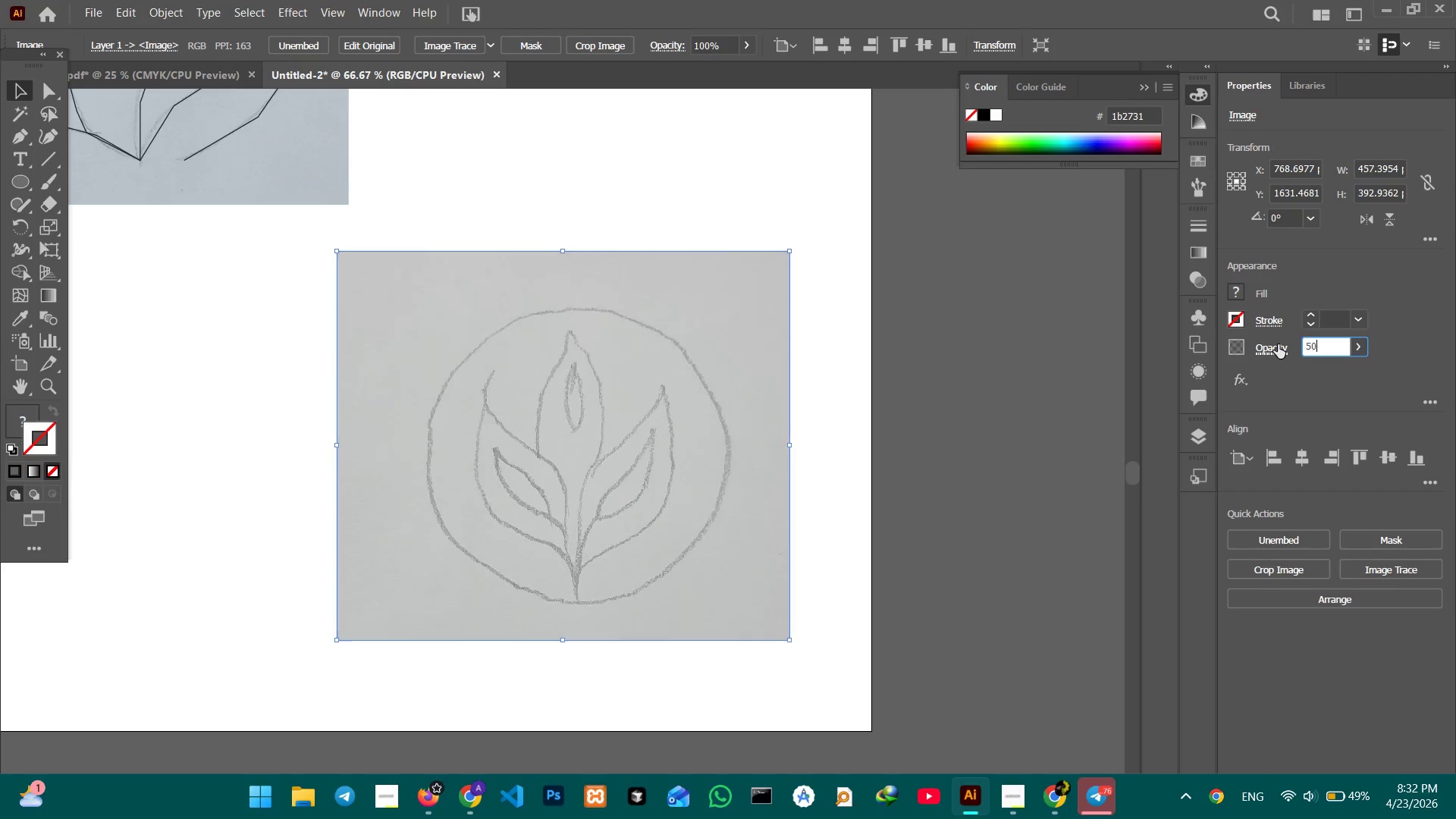 
key(Enter)
 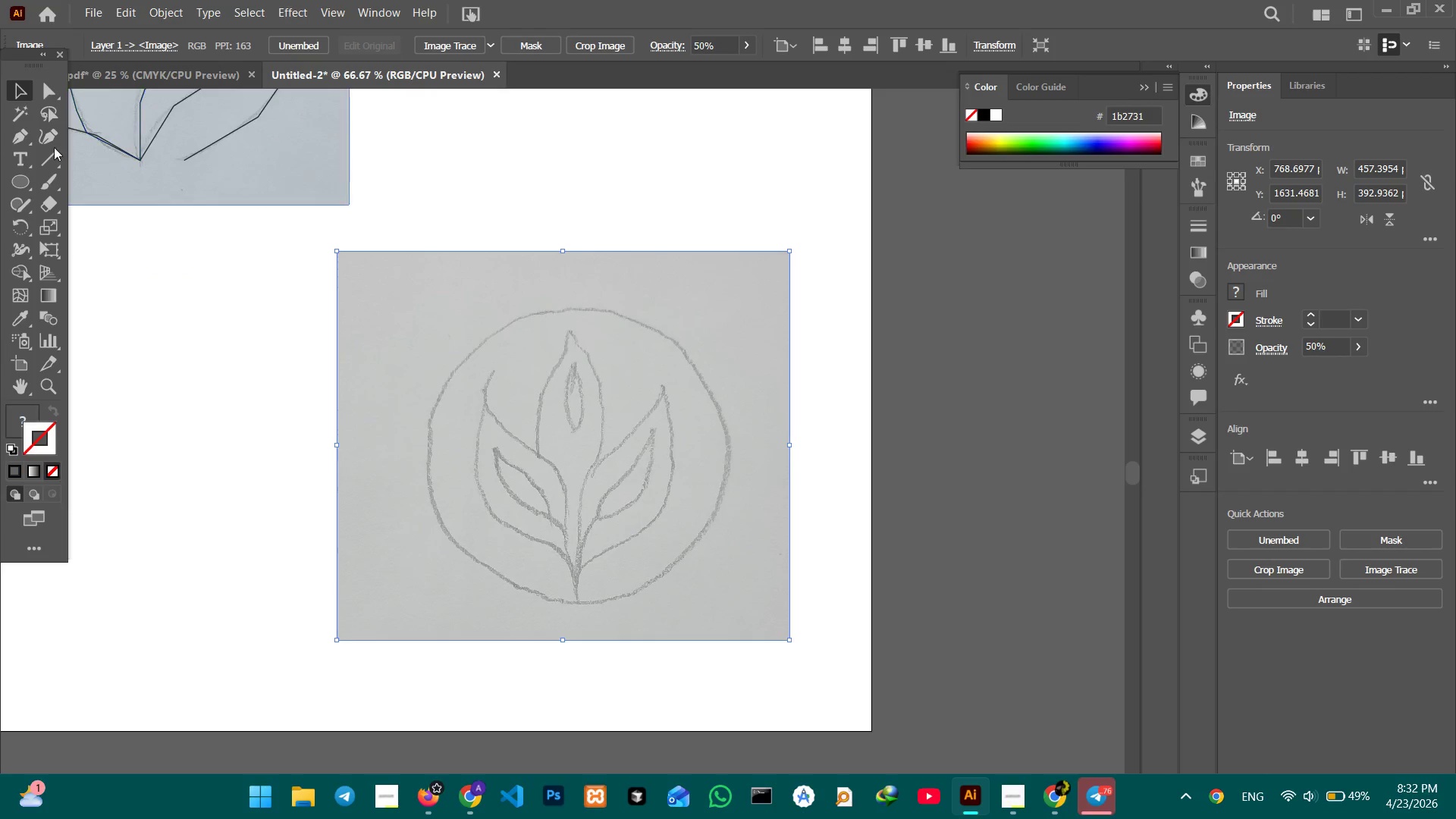 
left_click([19, 181])
 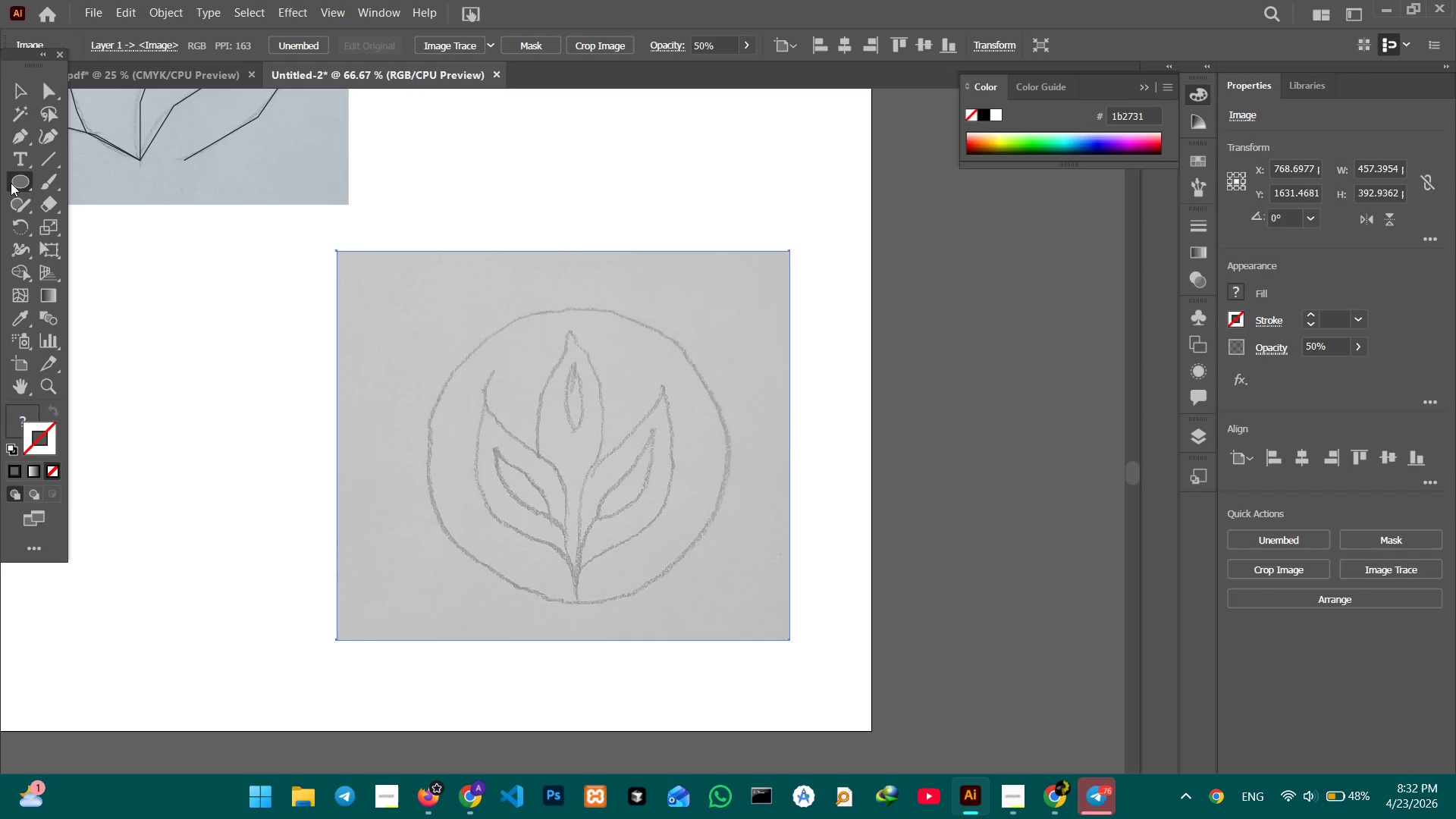 
wait(25.49)
 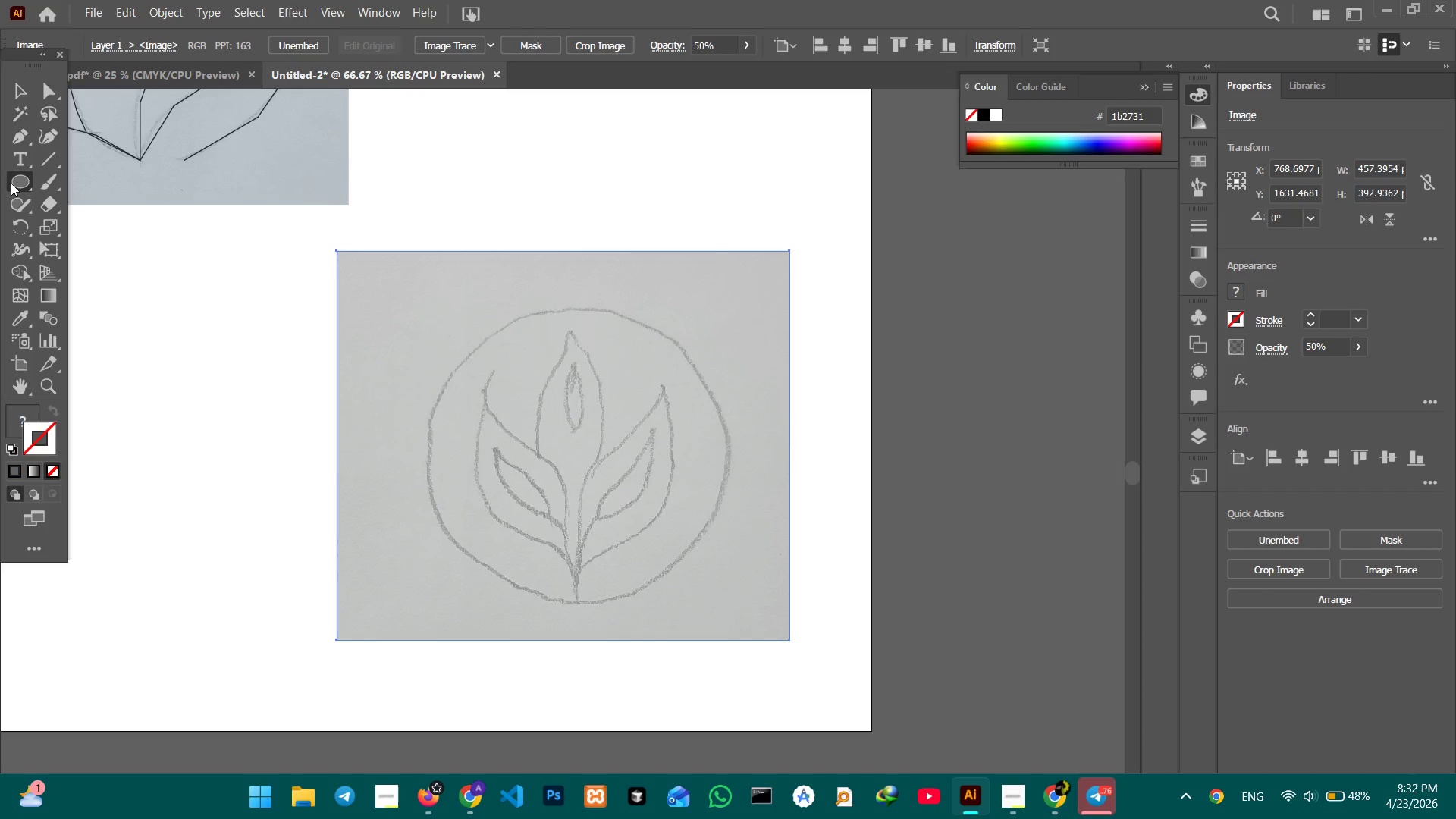 
hold_key(key=CapsLock, duration=1.5)
 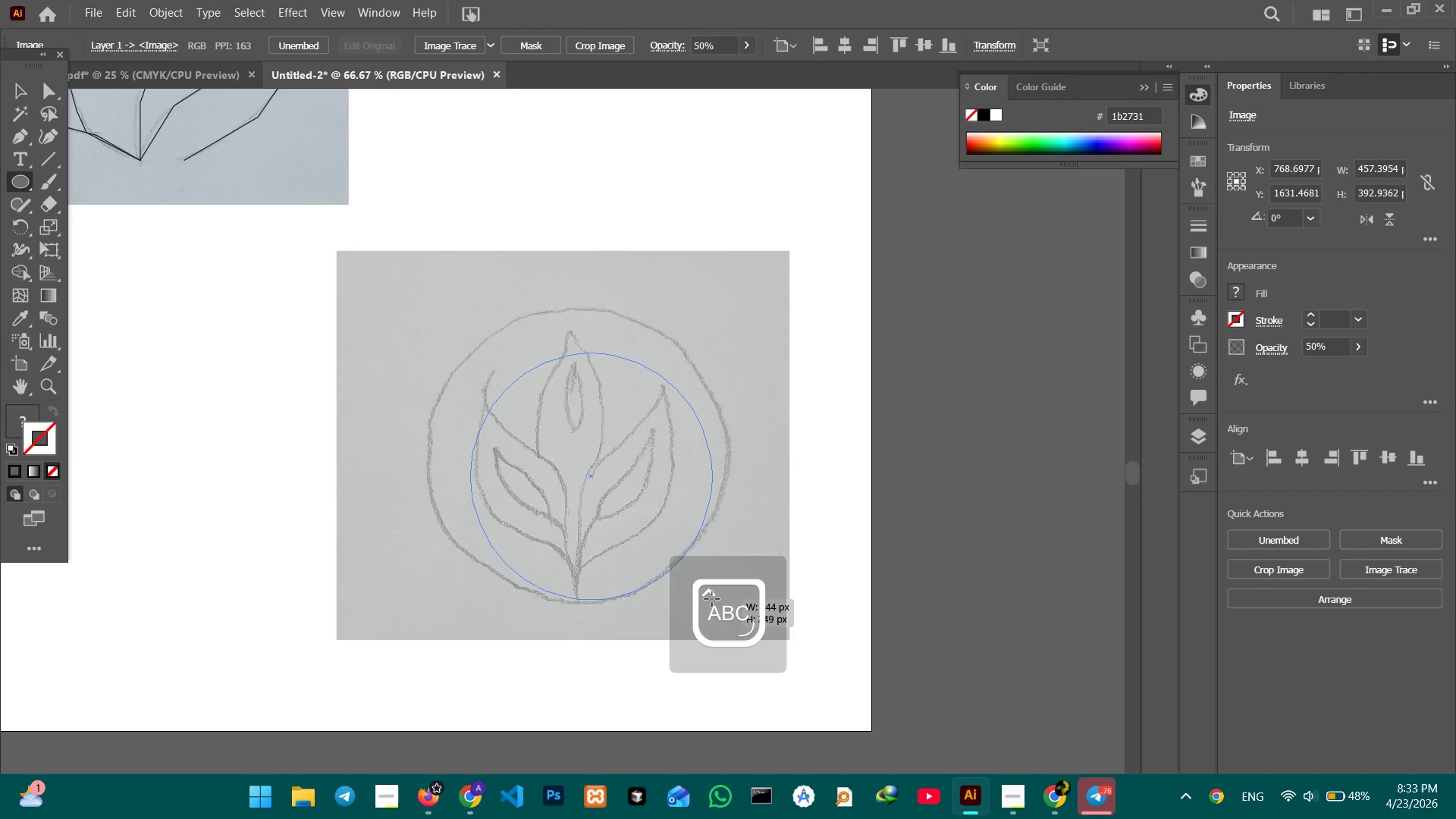 
left_click_drag(start_coordinate=[470, 353], to_coordinate=[712, 597])
 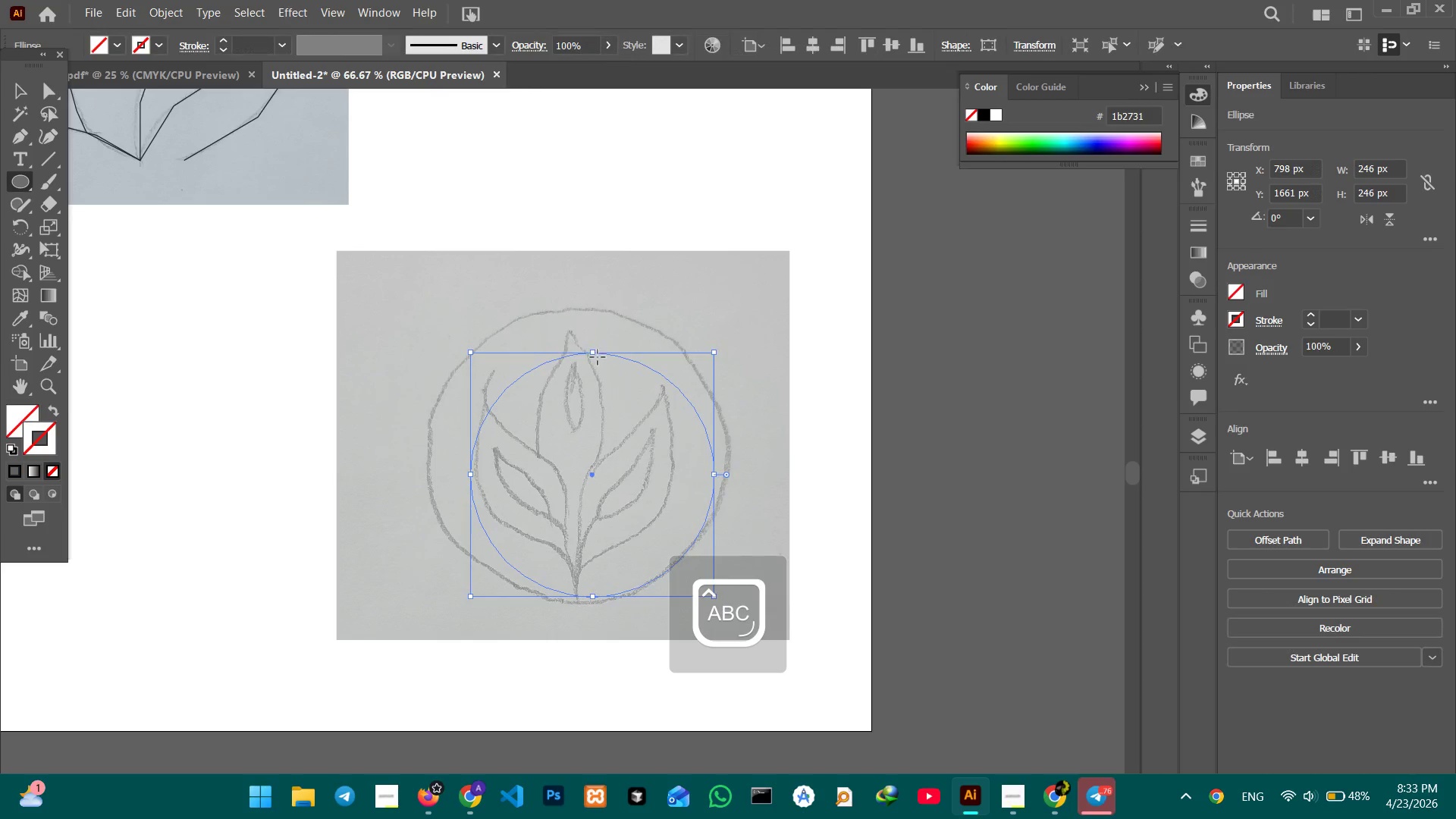 
hold_key(key=CapsLock, duration=0.91)
 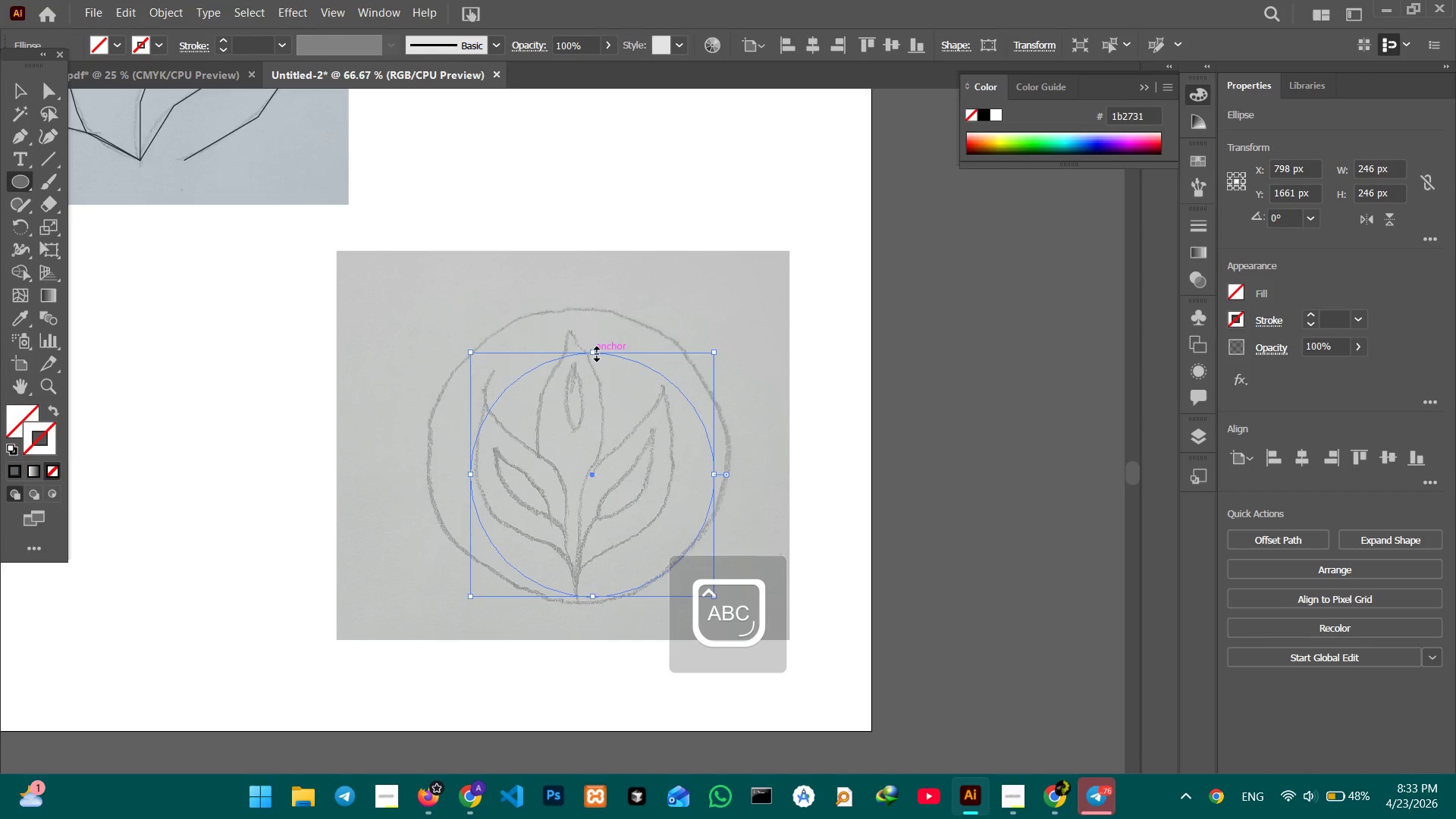 
hold_key(key=CapsLock, duration=1.45)
 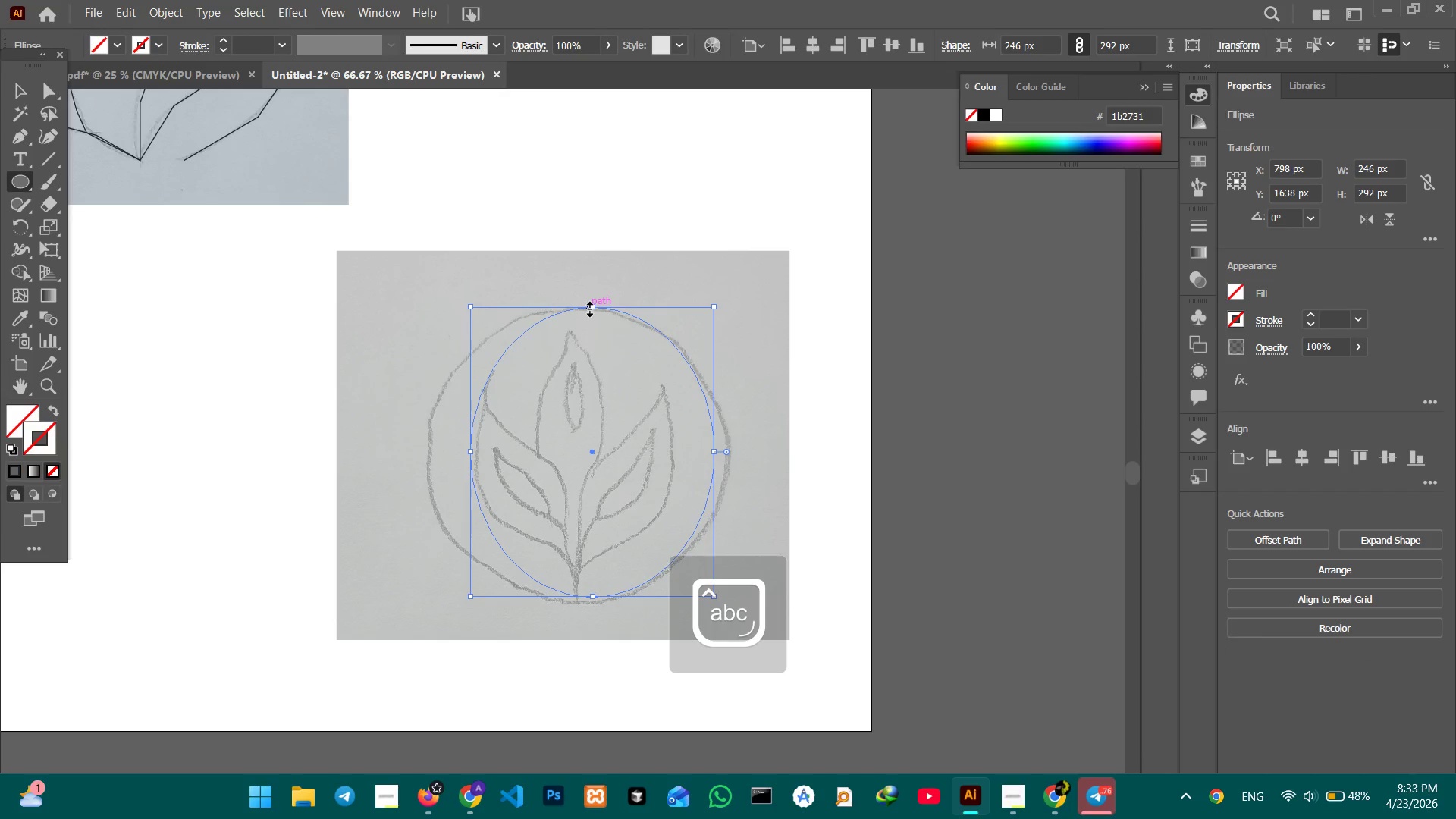 
left_click_drag(start_coordinate=[595, 352], to_coordinate=[588, 307])
 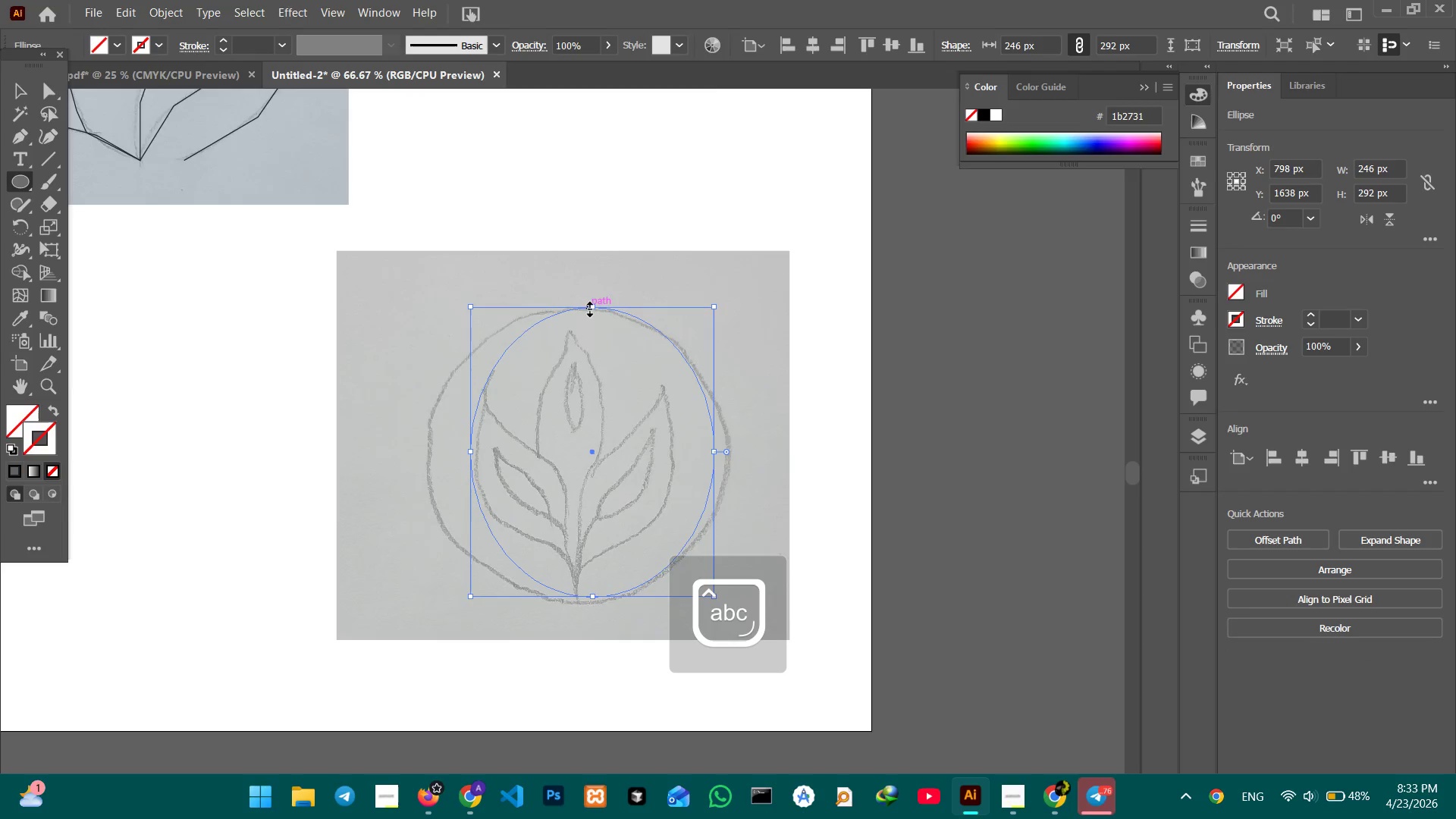 
key(Control+Z)
 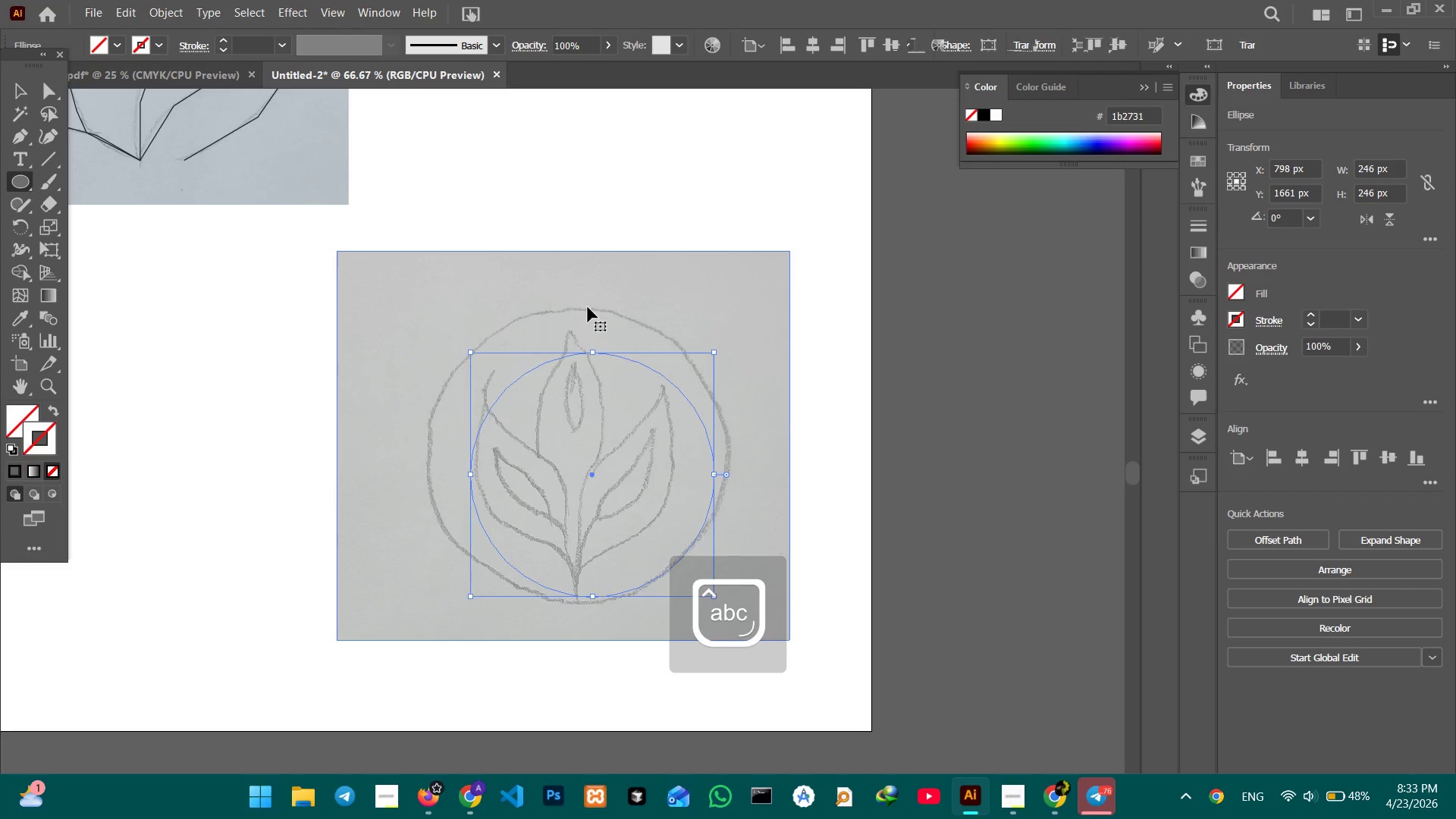 
key(Control+Z)
 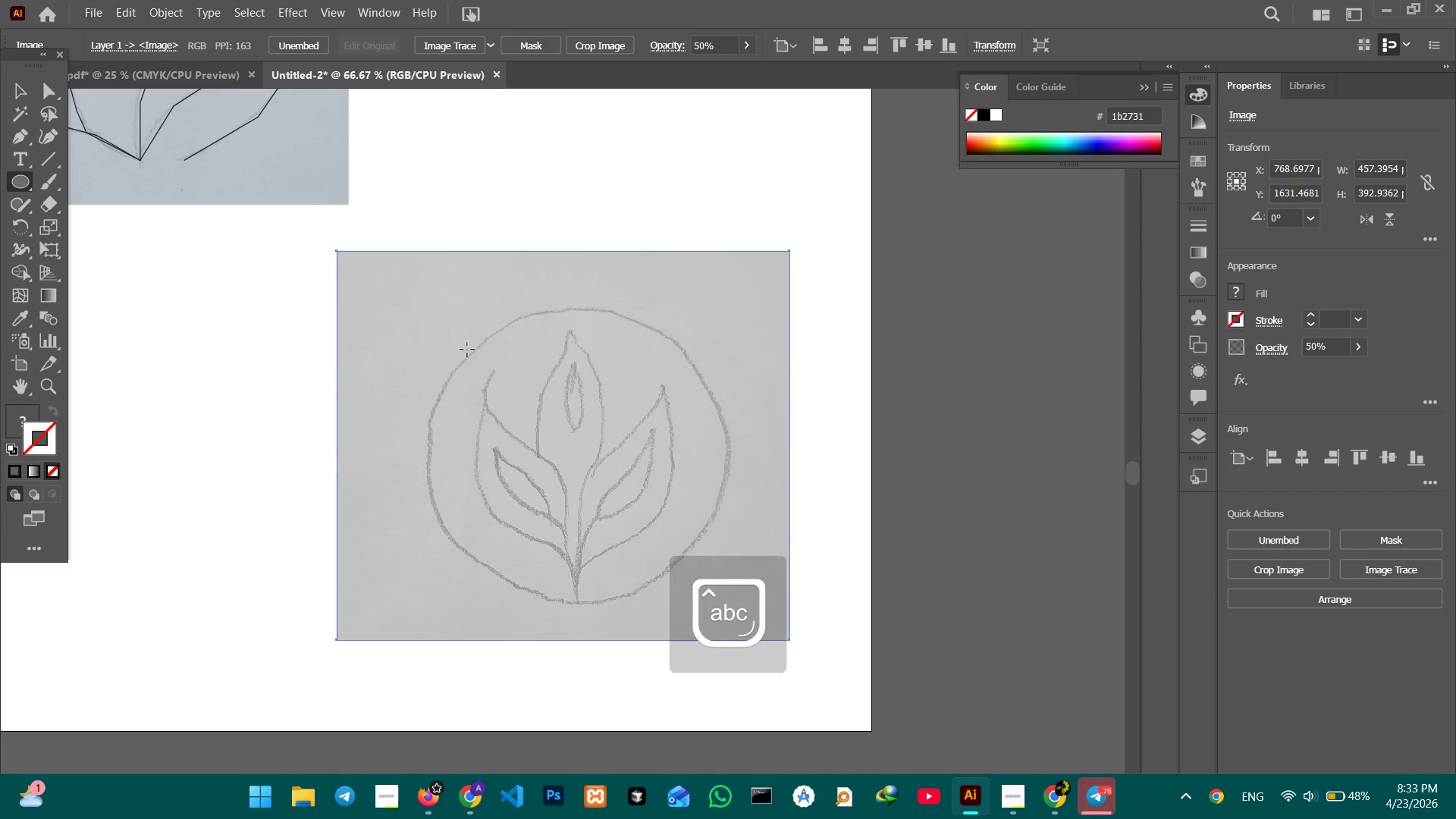 
left_click_drag(start_coordinate=[467, 350], to_coordinate=[670, 604])
 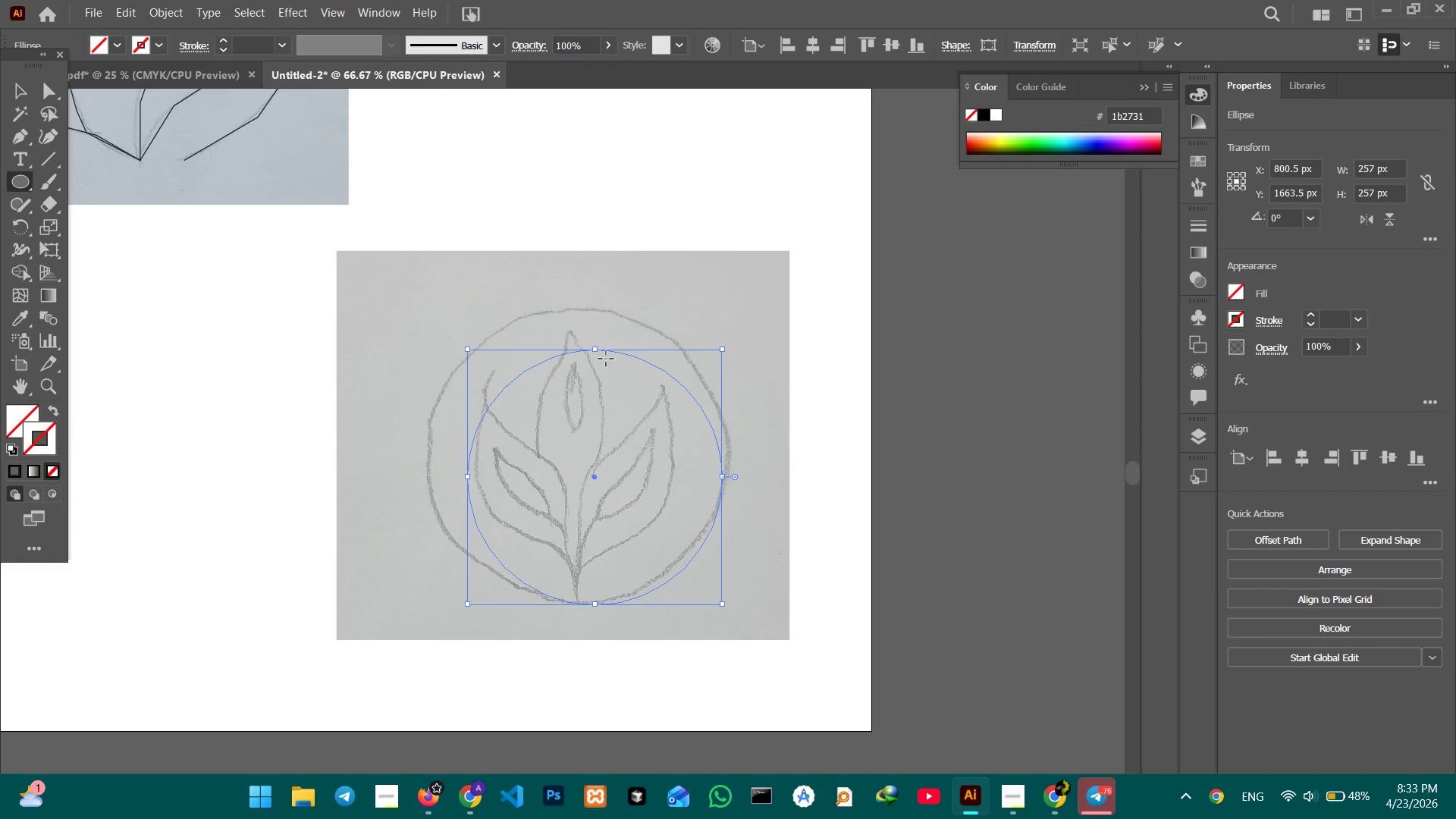 
hold_key(key=ShiftLeft, duration=1.91)
 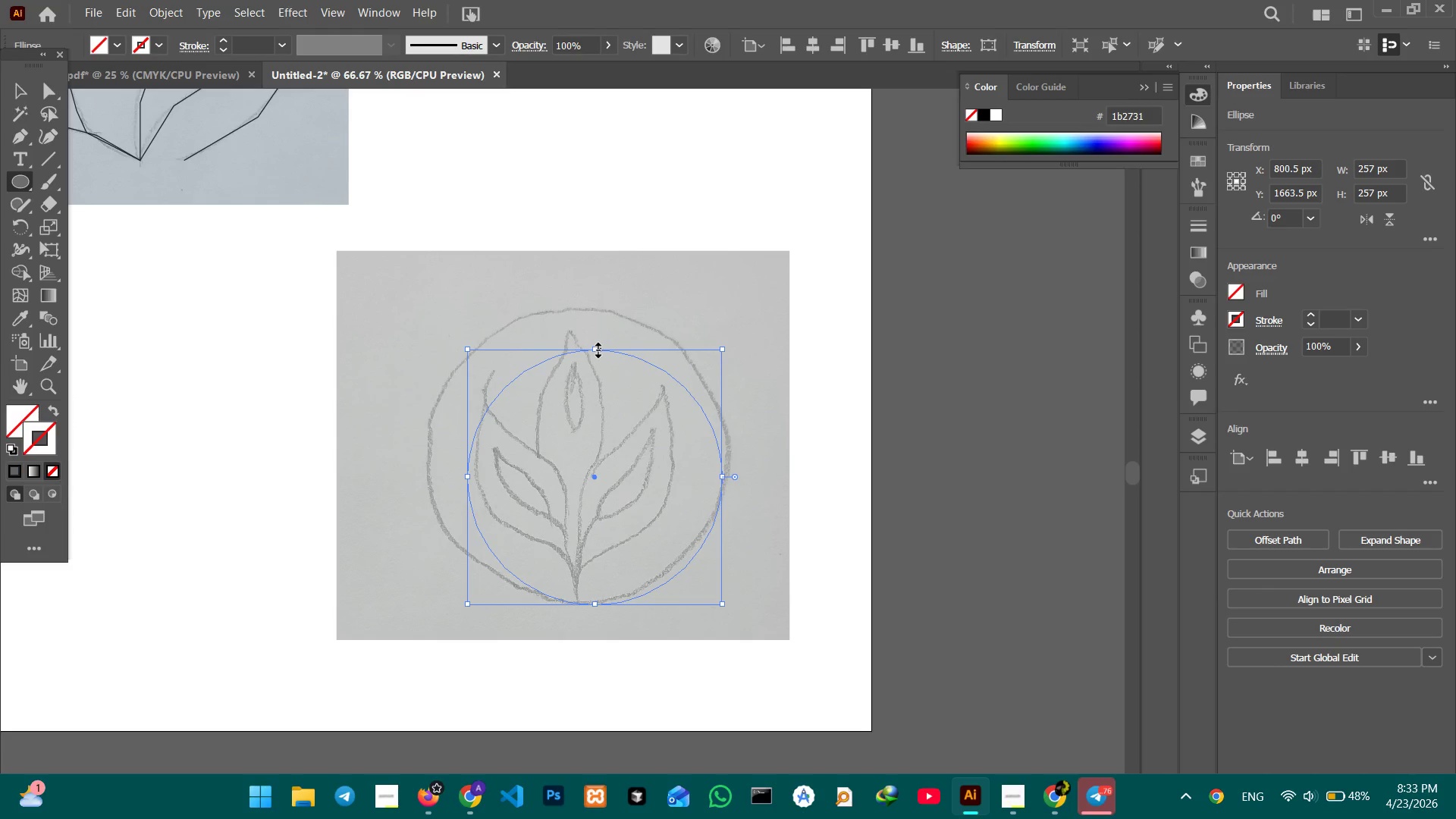 
hold_key(key=ShiftLeft, duration=0.92)
left_click_drag(start_coordinate=[595, 347], to_coordinate=[580, 310])
 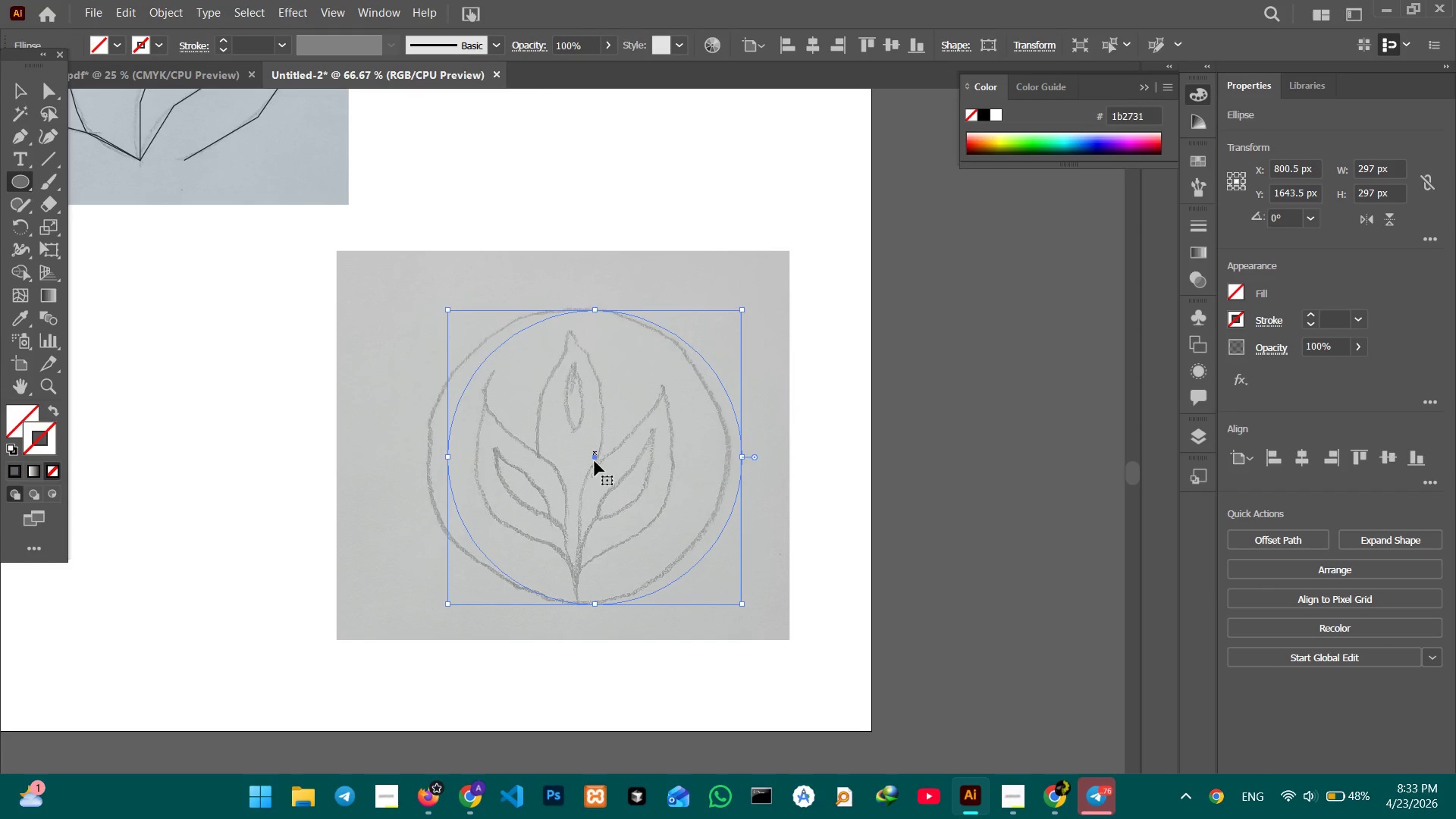 
left_click_drag(start_coordinate=[595, 461], to_coordinate=[579, 458])
 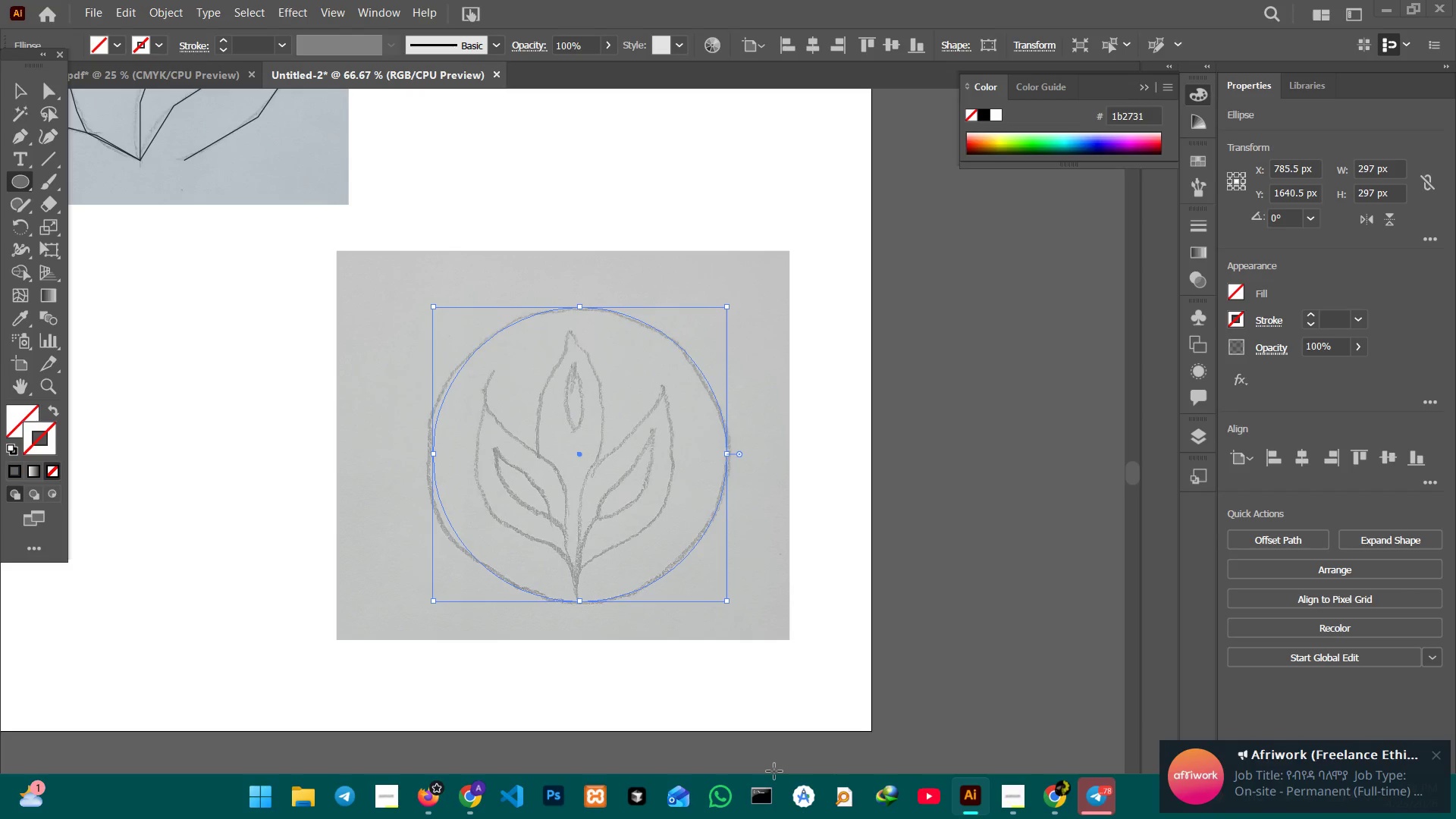 
wait(62.23)
 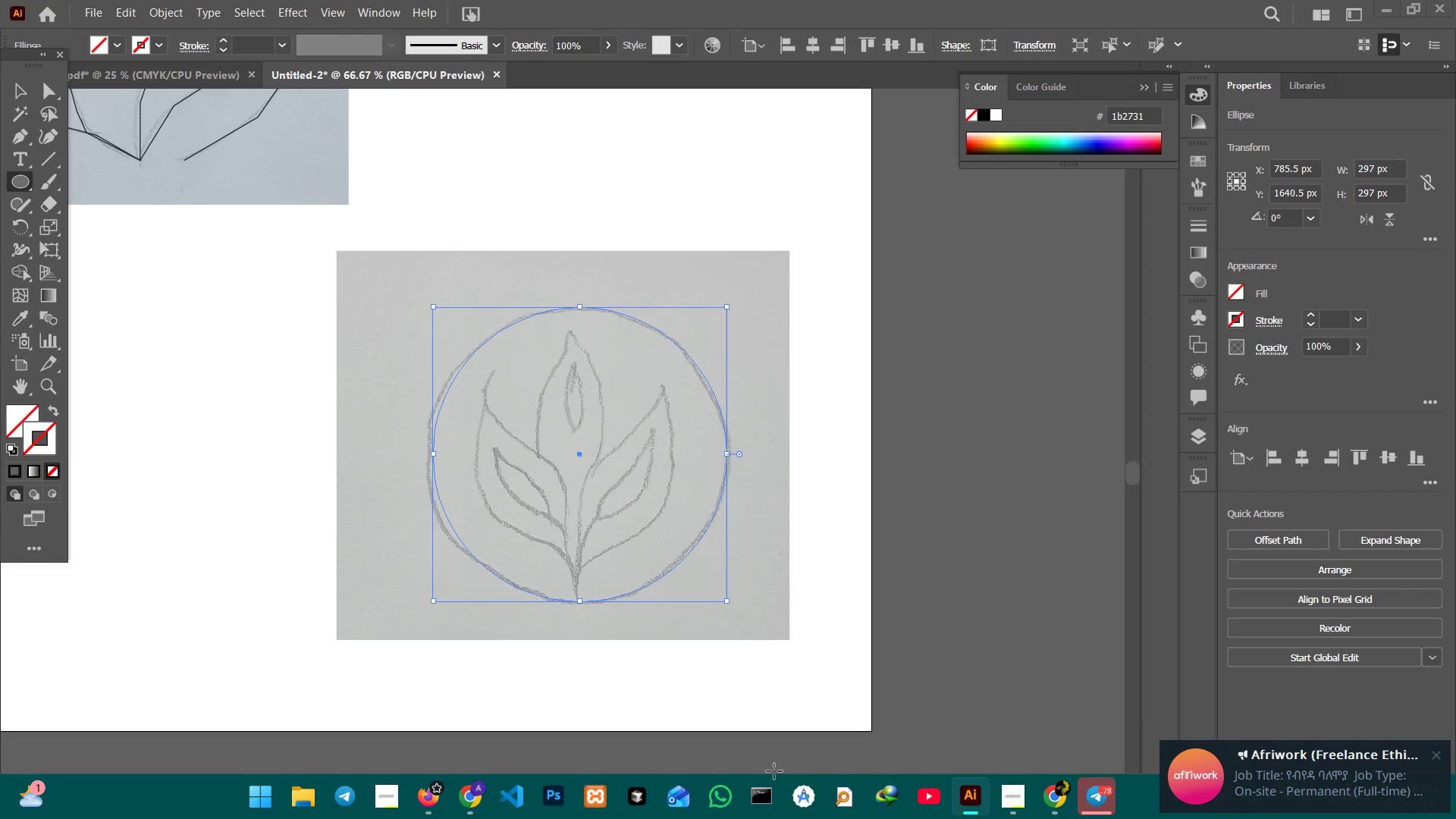 
left_click([1023, 797])